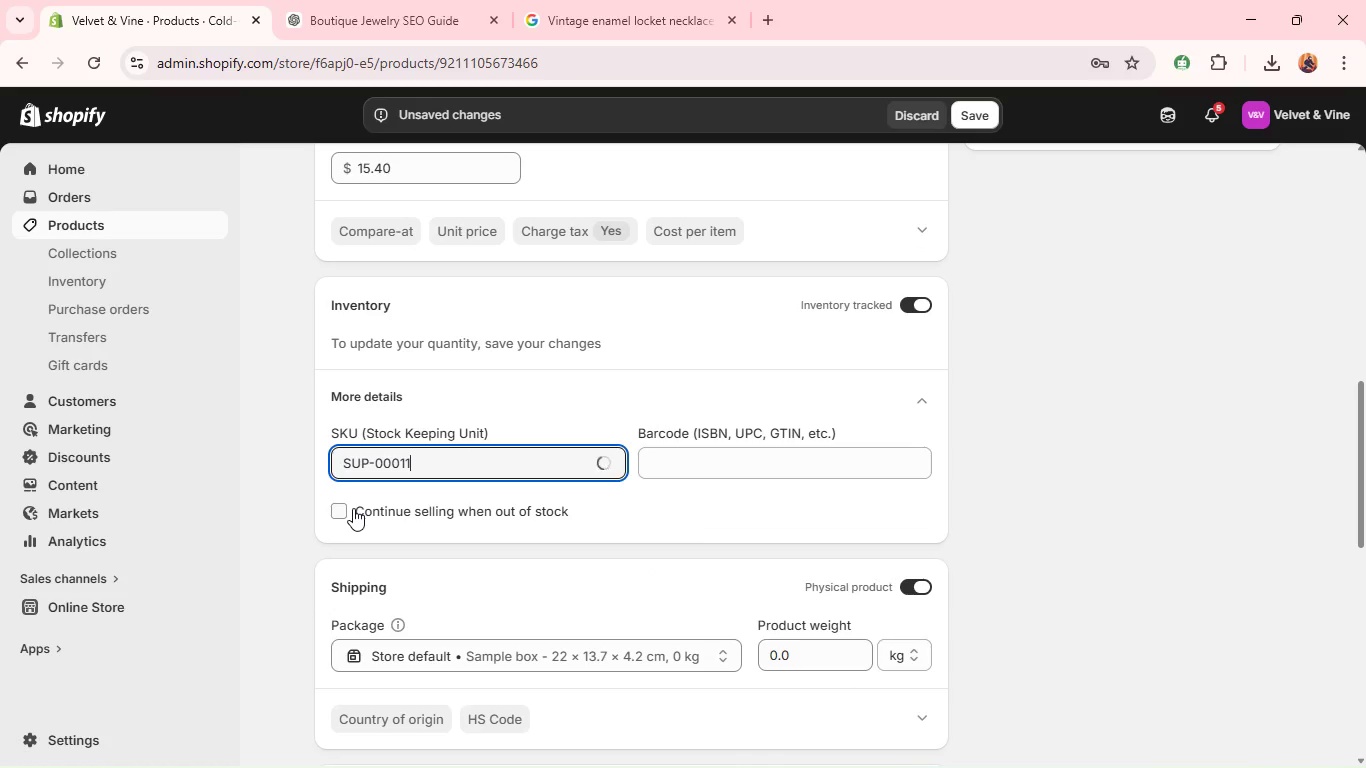 
type(VV)
 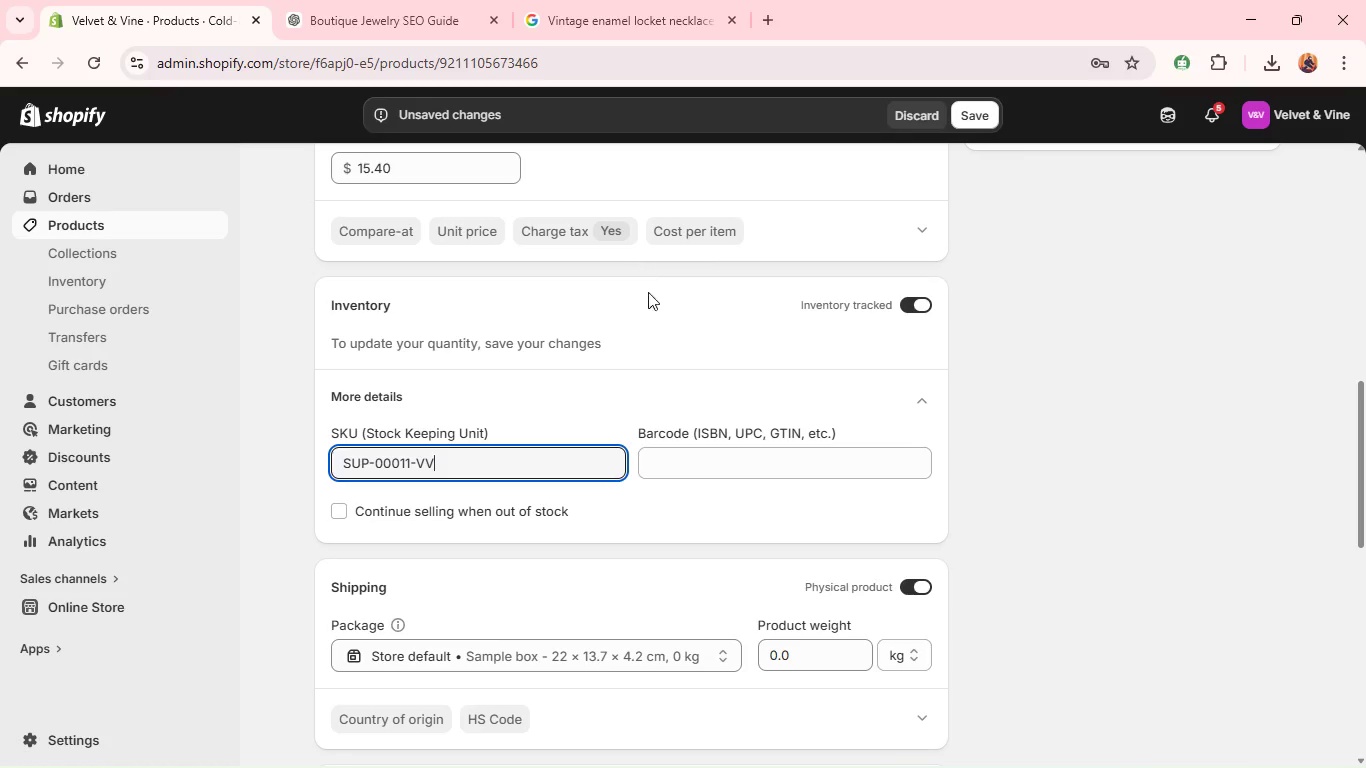 
mouse_move([794, 408])
 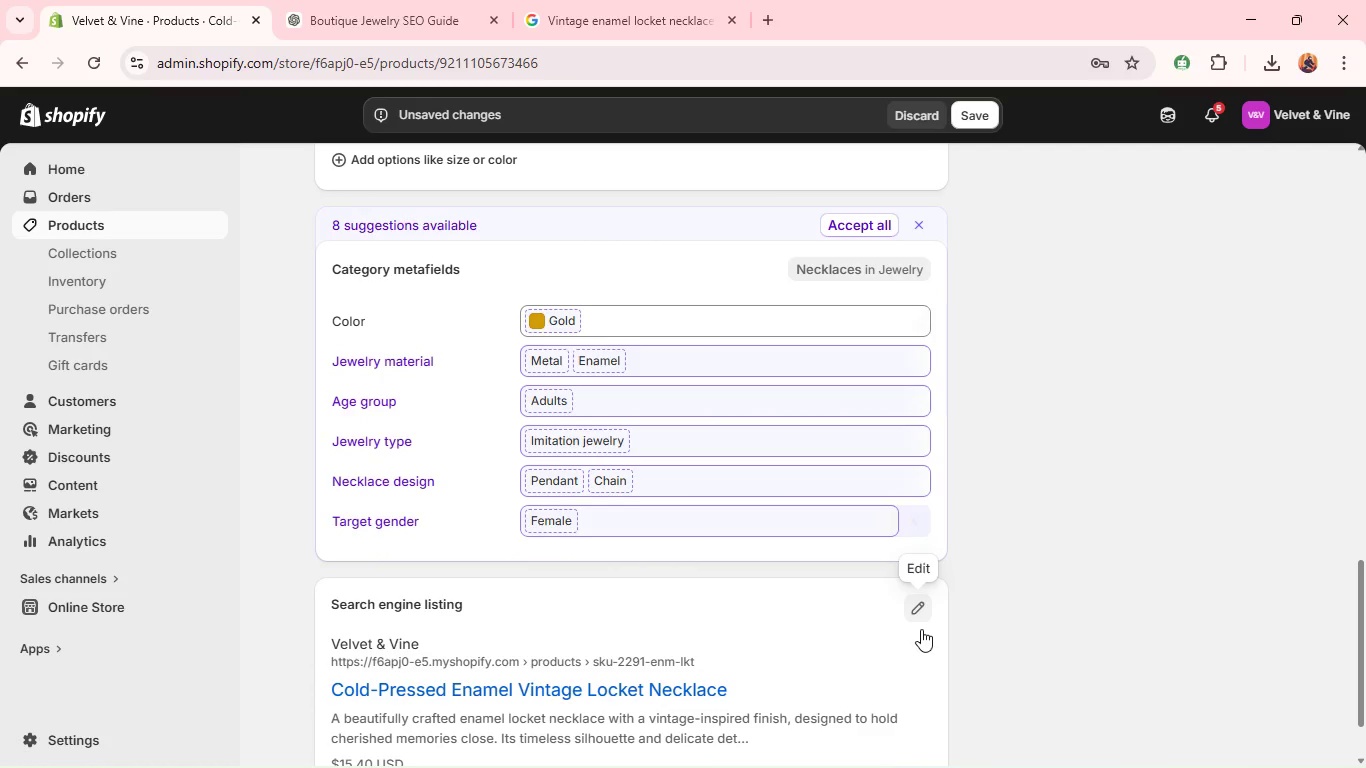 
left_click([916, 618])
 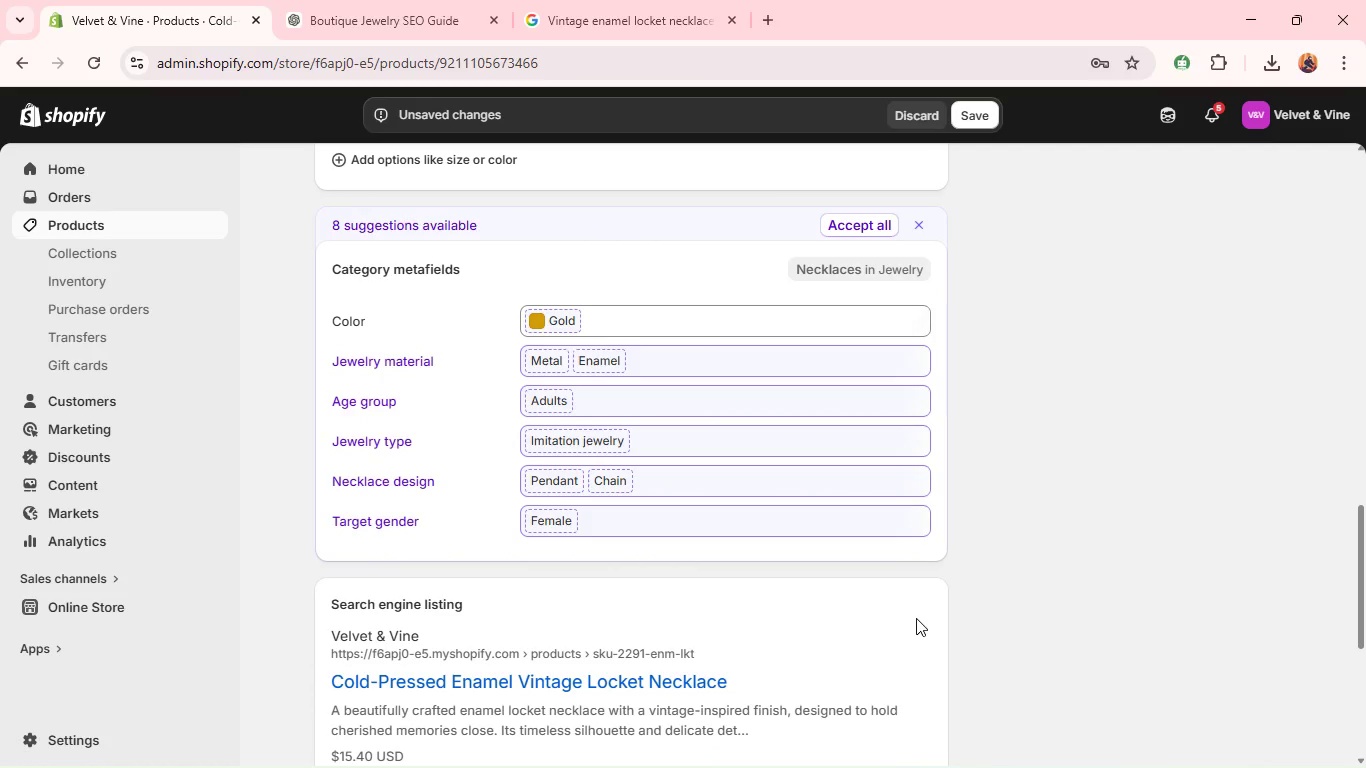 
wait(10.03)
 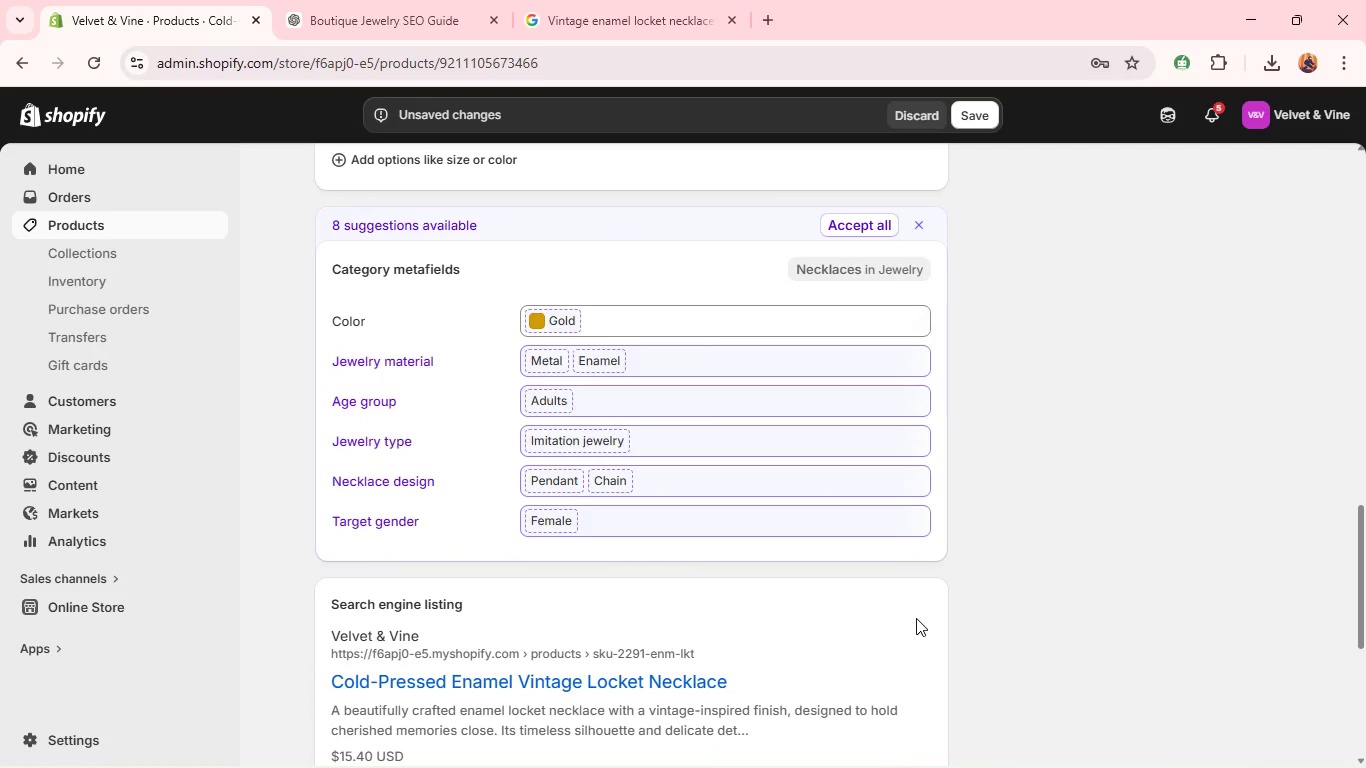 
double_click([590, 554])
 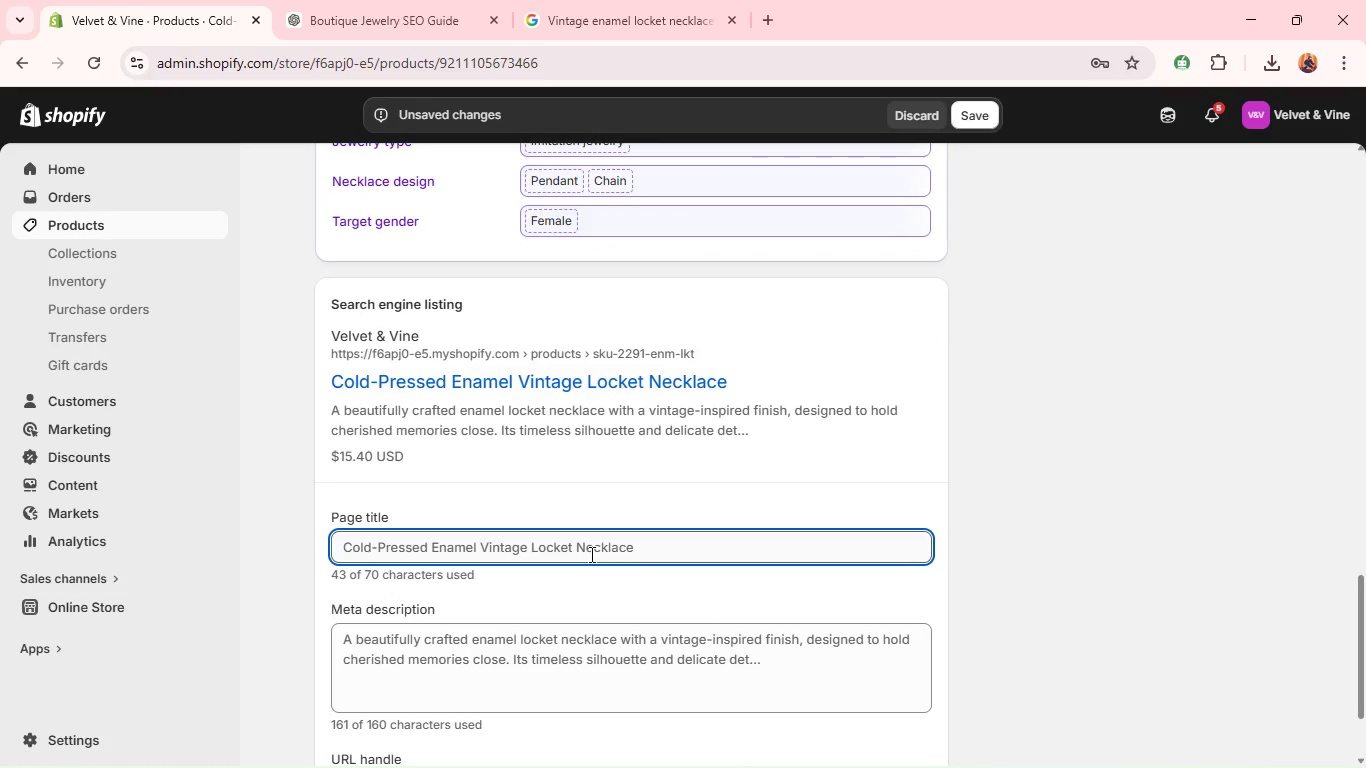 
triple_click([590, 554])
 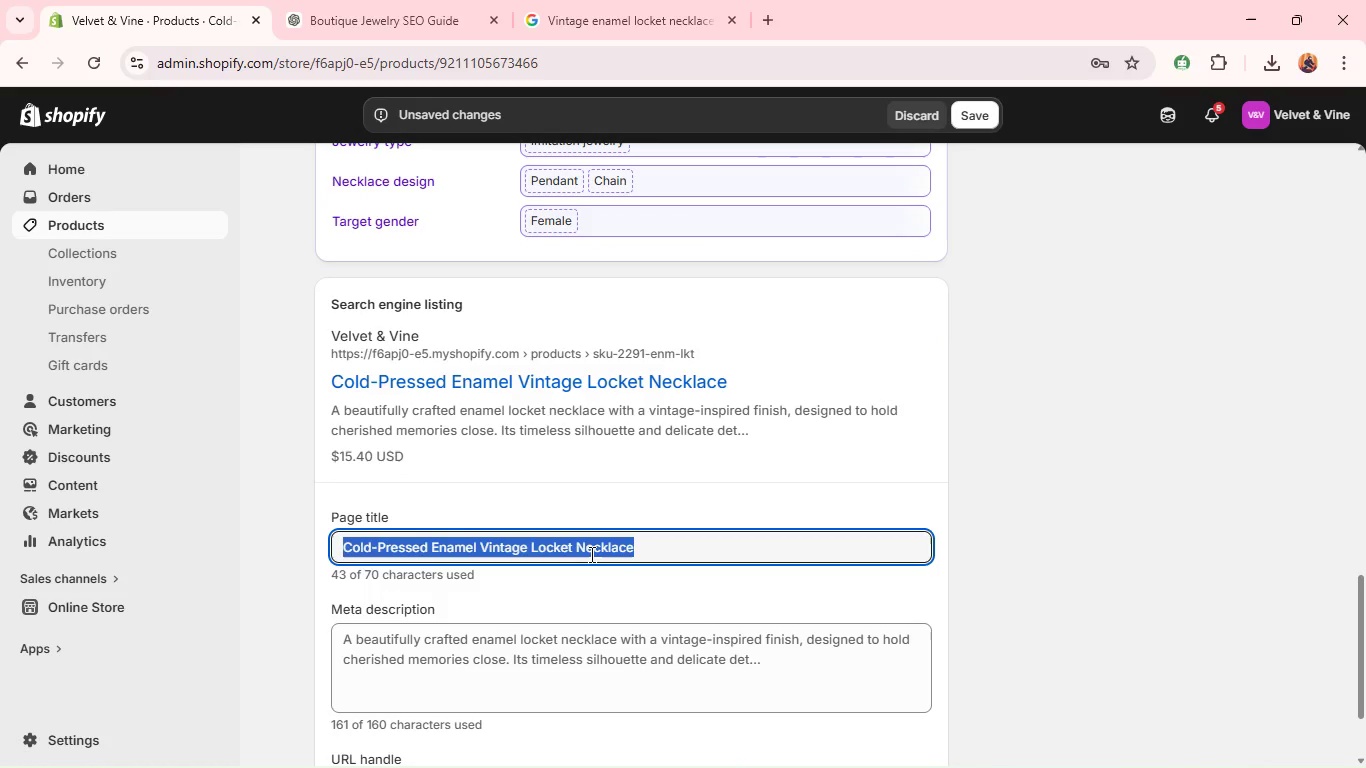 
type(VINtage-inspired enamel locket necklace wit)
 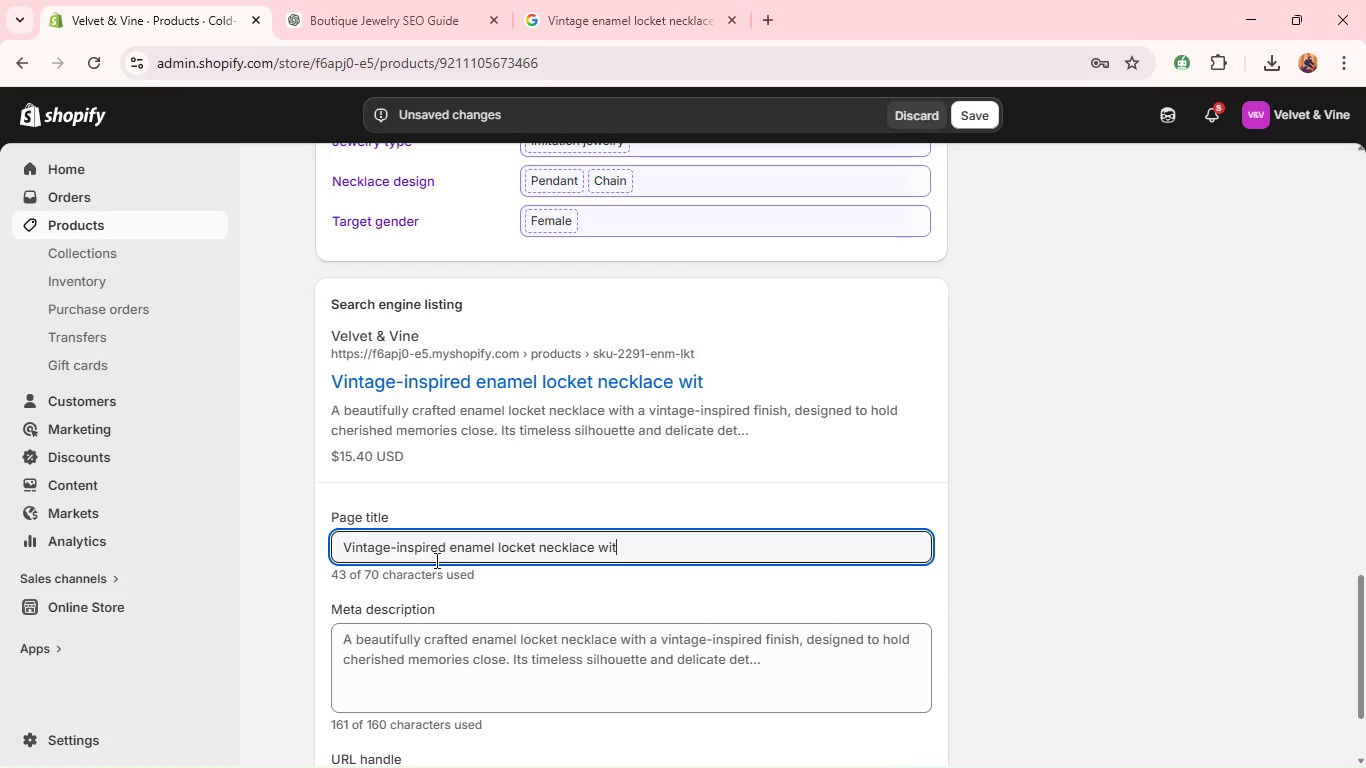 
left_click_drag(start_coordinate=[390, 552], to_coordinate=[958, 524])
 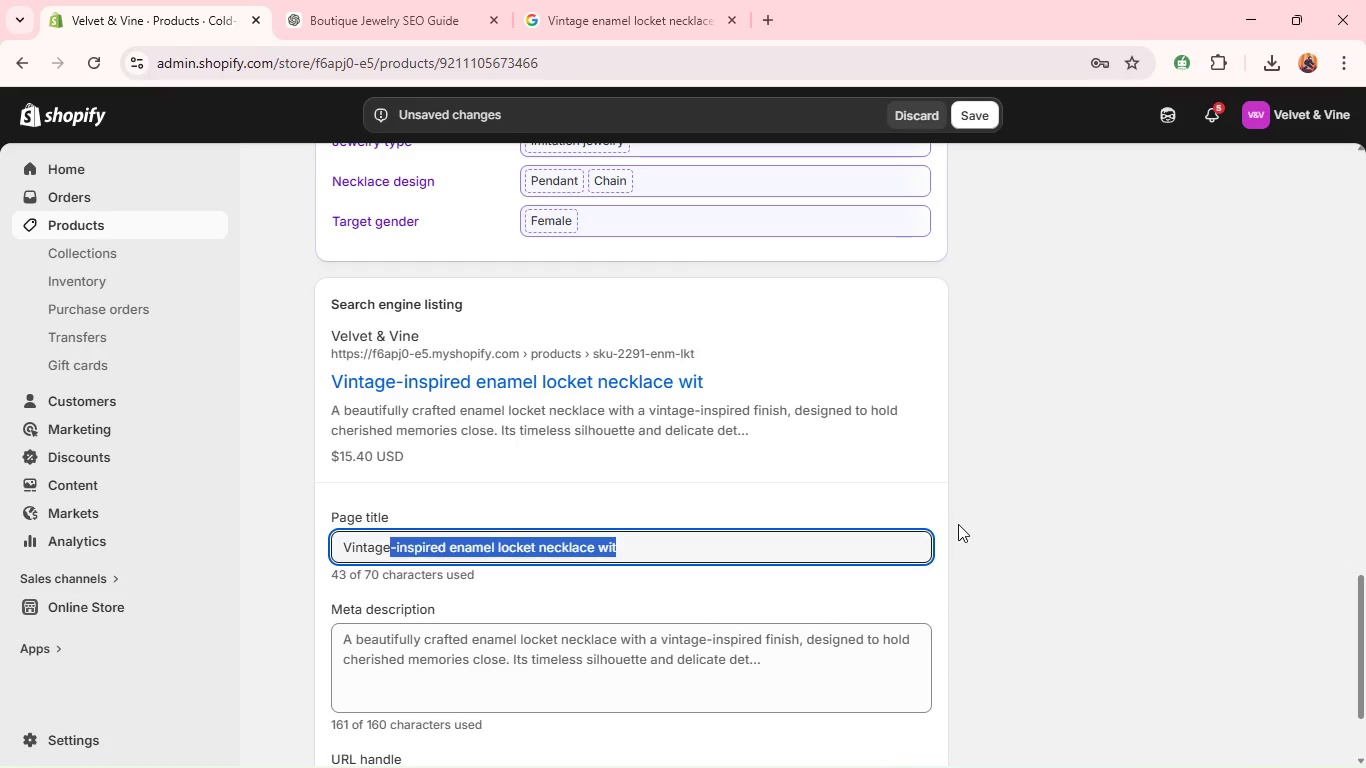 
key(Backspace)
type( Enamel locket Necklace )
 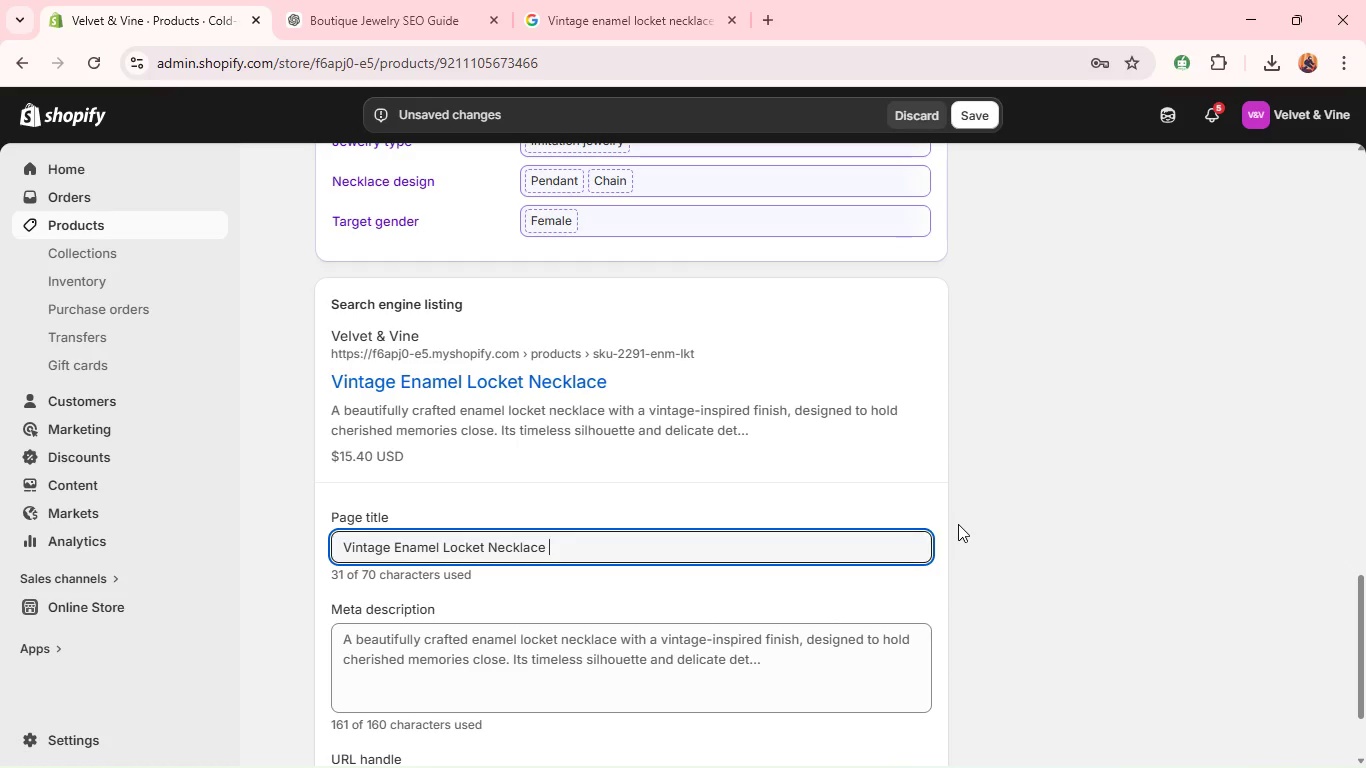 
type(\ velvet 7 c)
key(Backspace)
type(Vine )
 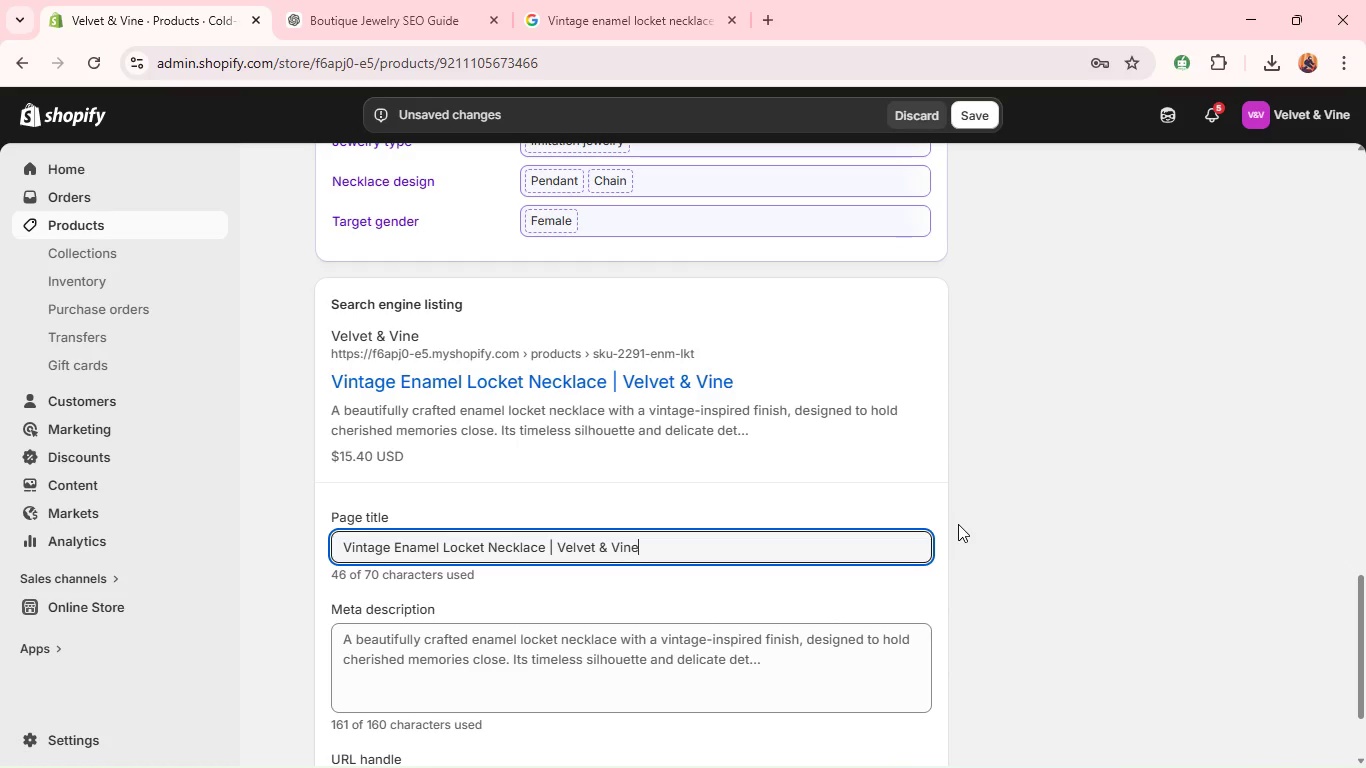 
key(Control+A)
 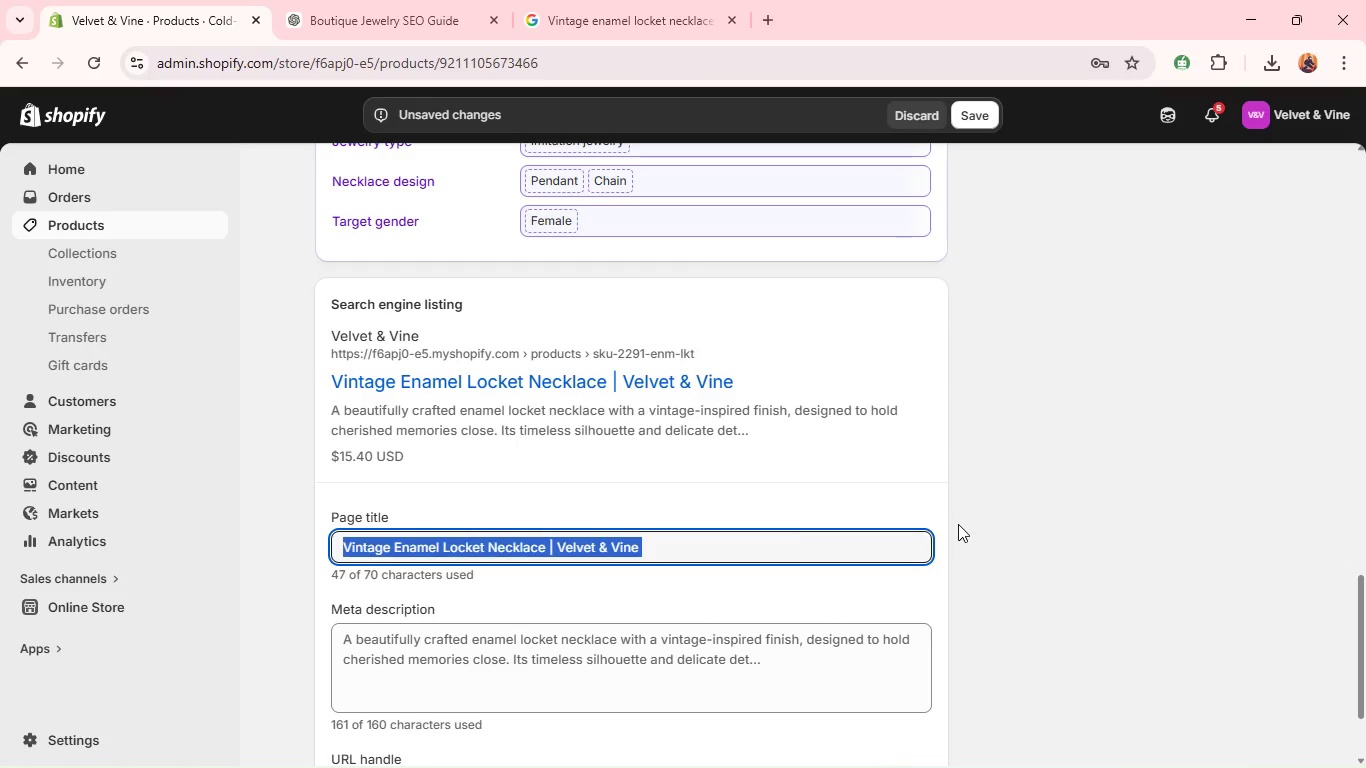 
key(Control+C)
 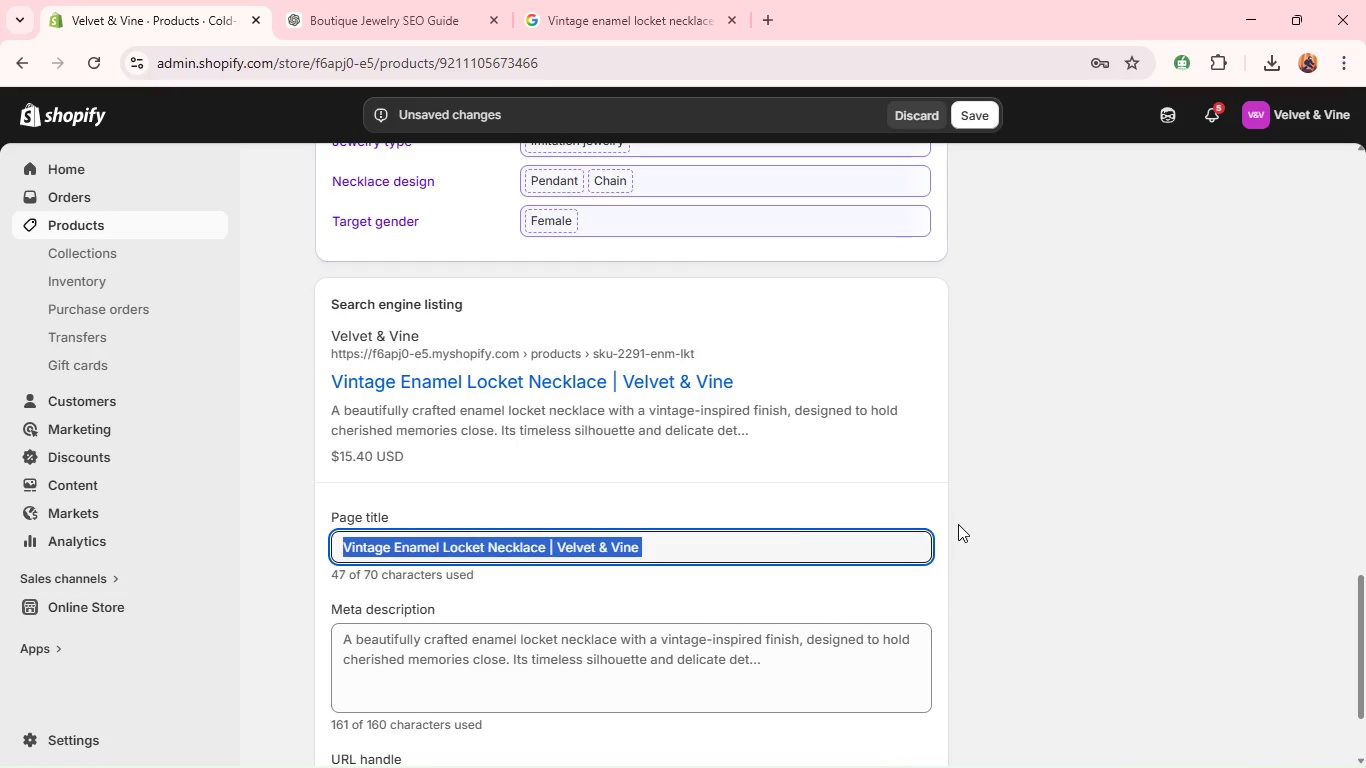 
wait(8.55)
 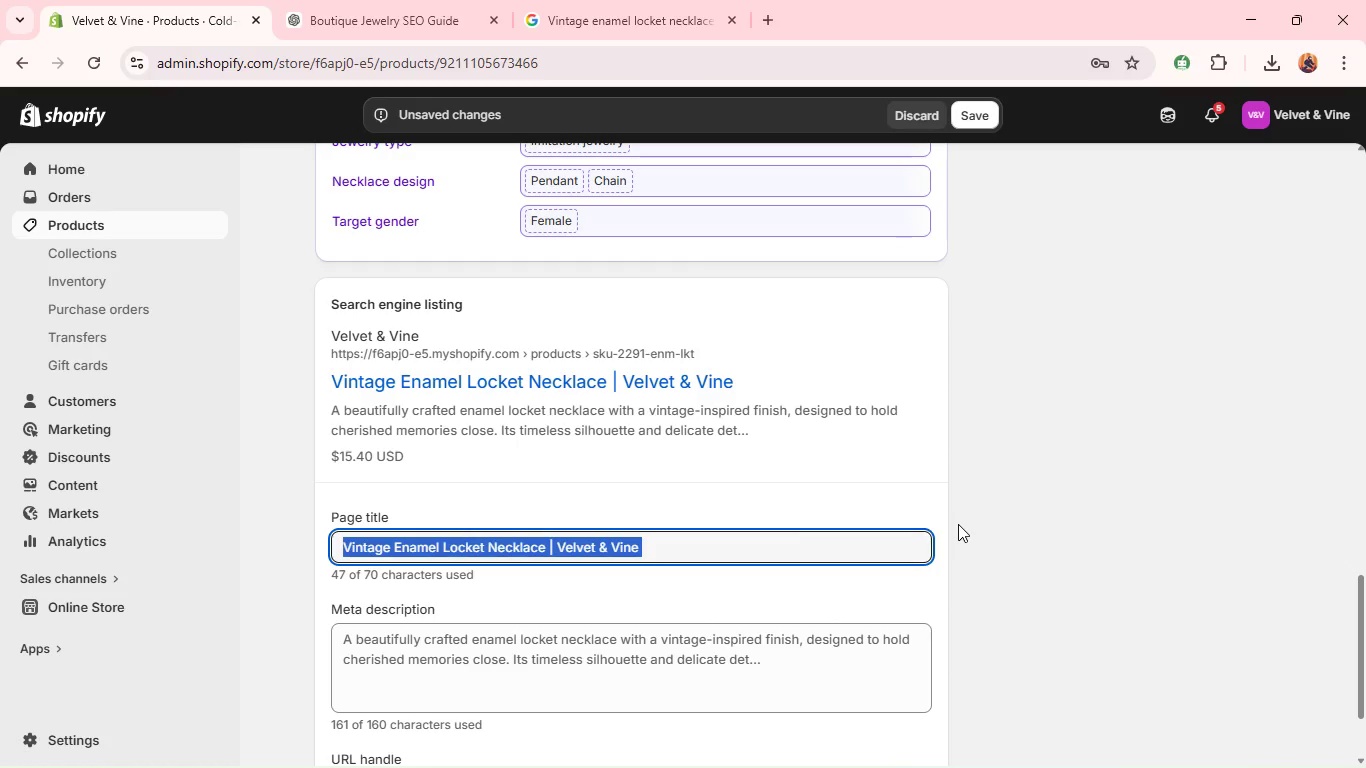 
hold_key(key=ControlLeft, duration=0.58)
 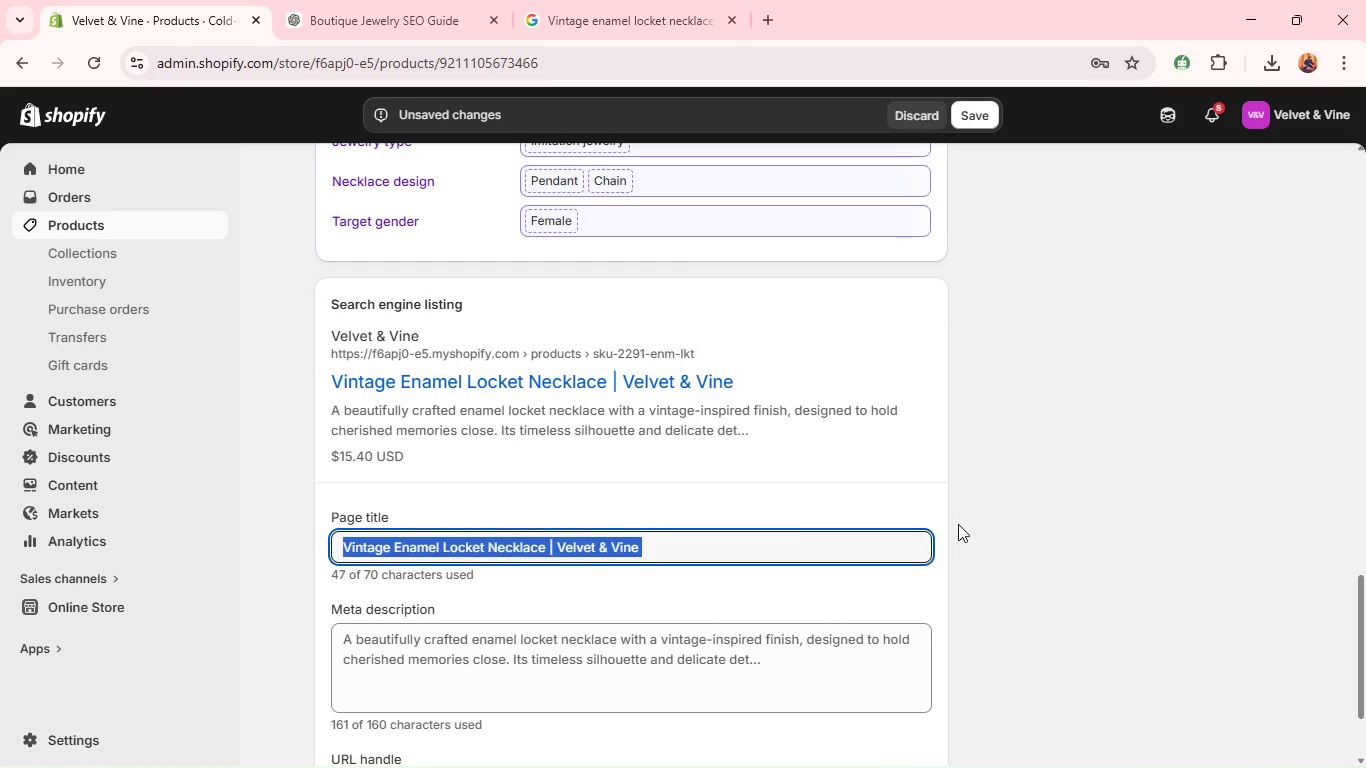 
type(cc)
 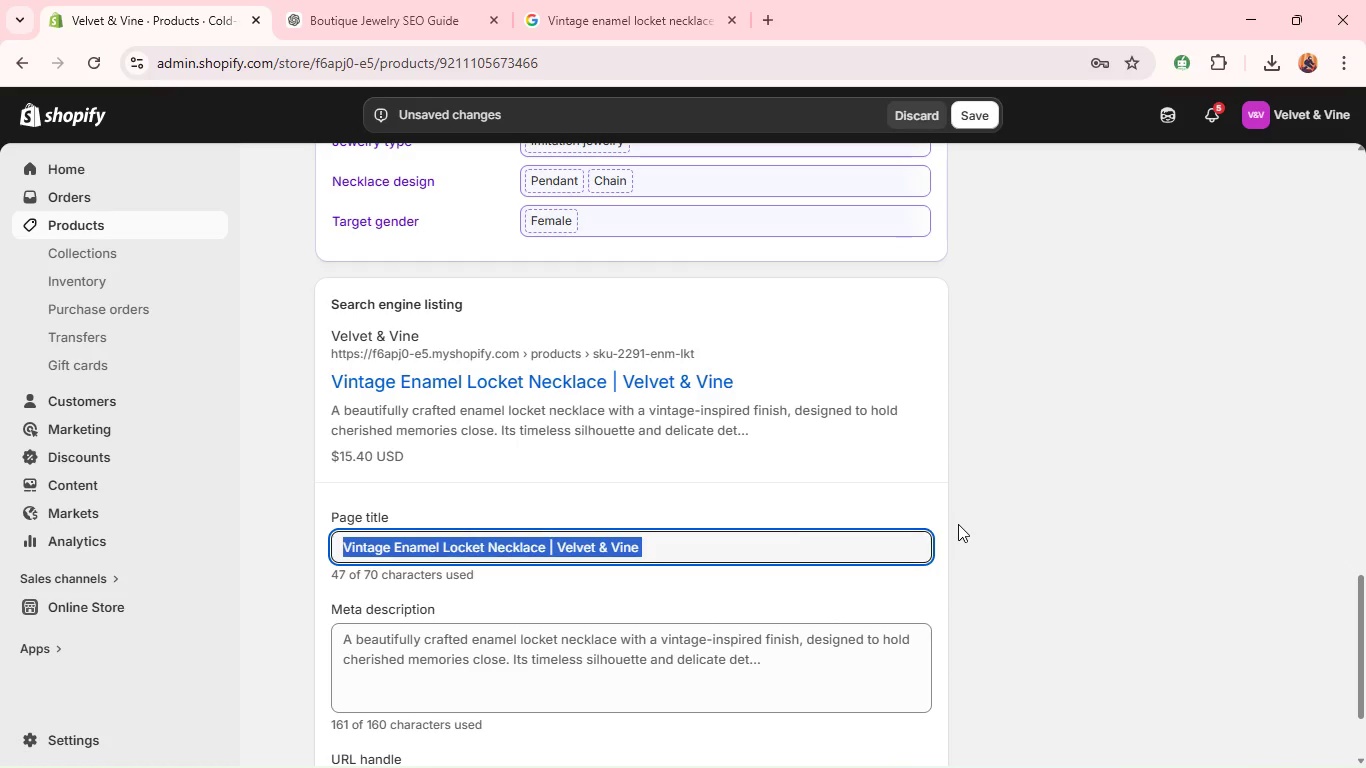 
wait(7.11)
 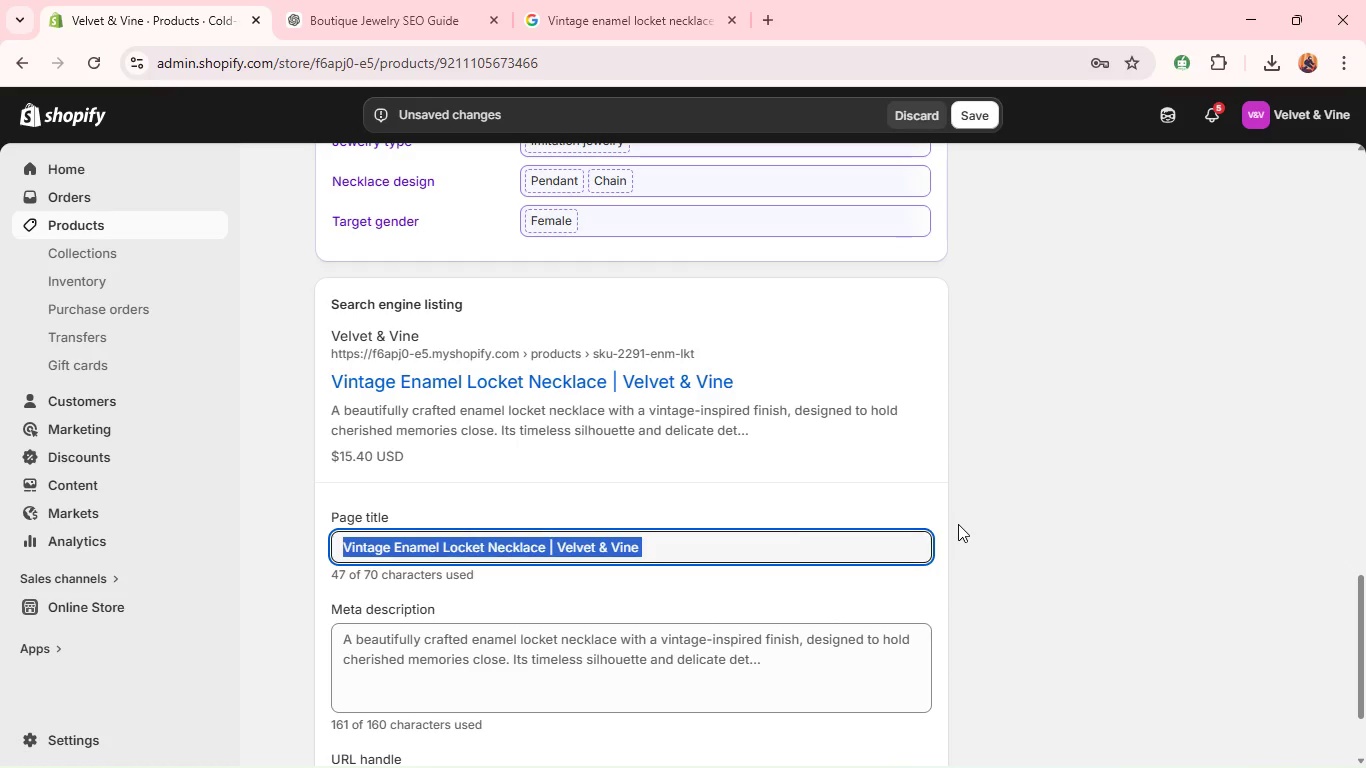 
left_click([798, 659])
 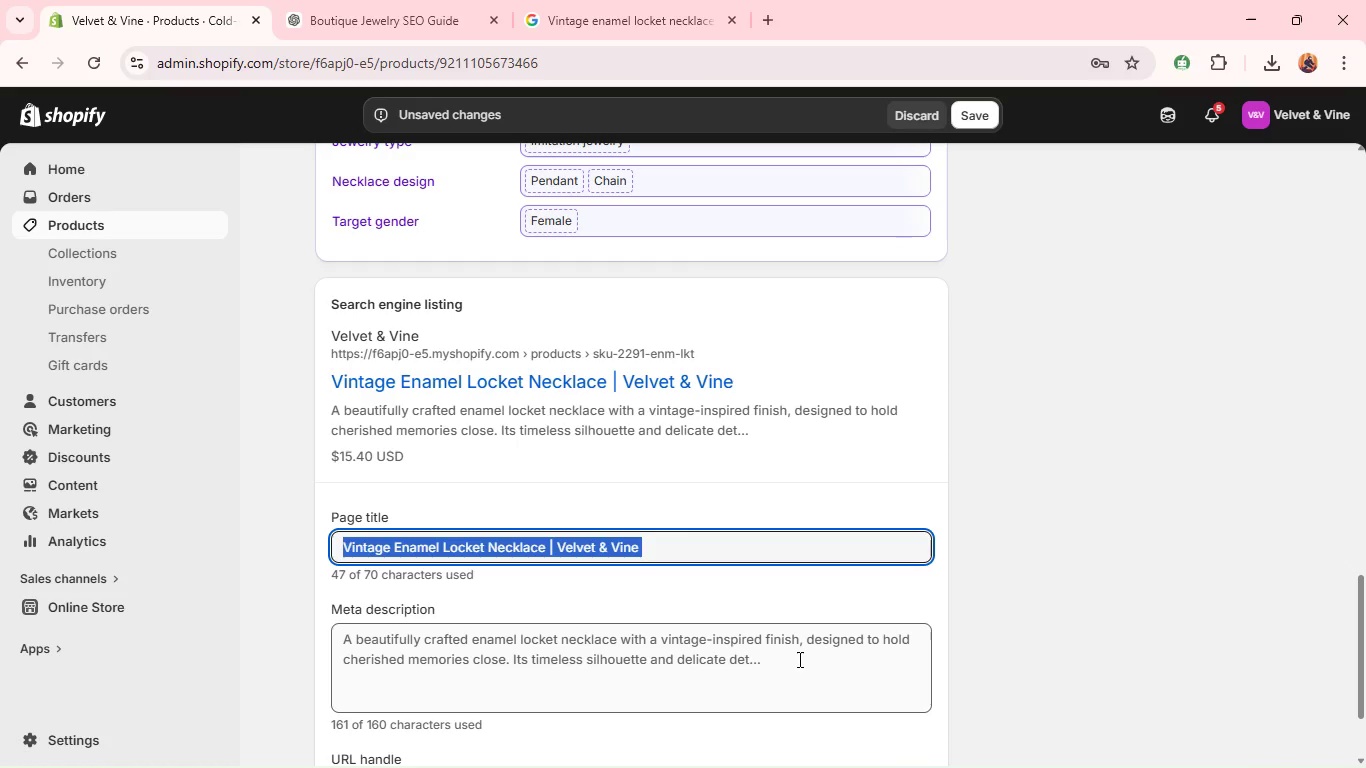 
hold_key(key=ControlLeft, duration=1.39)
 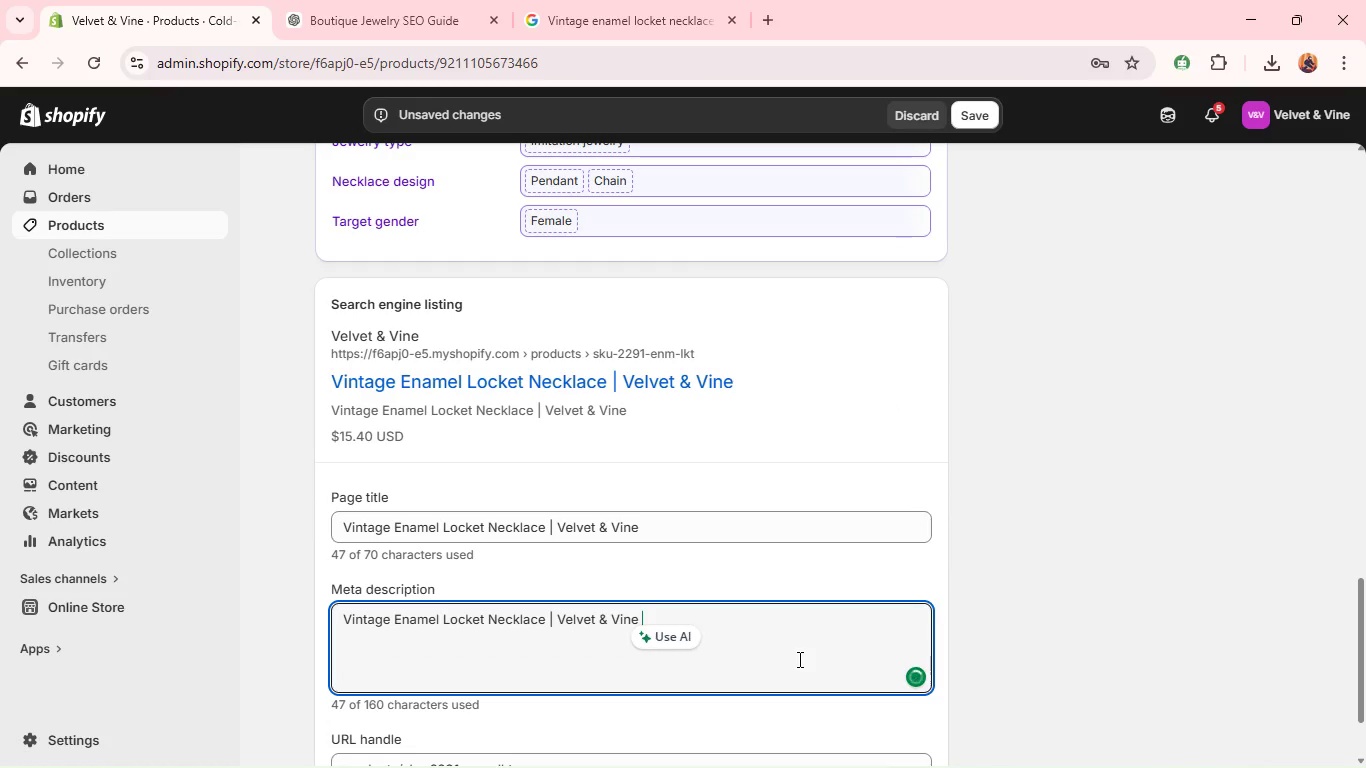 
type(av)
 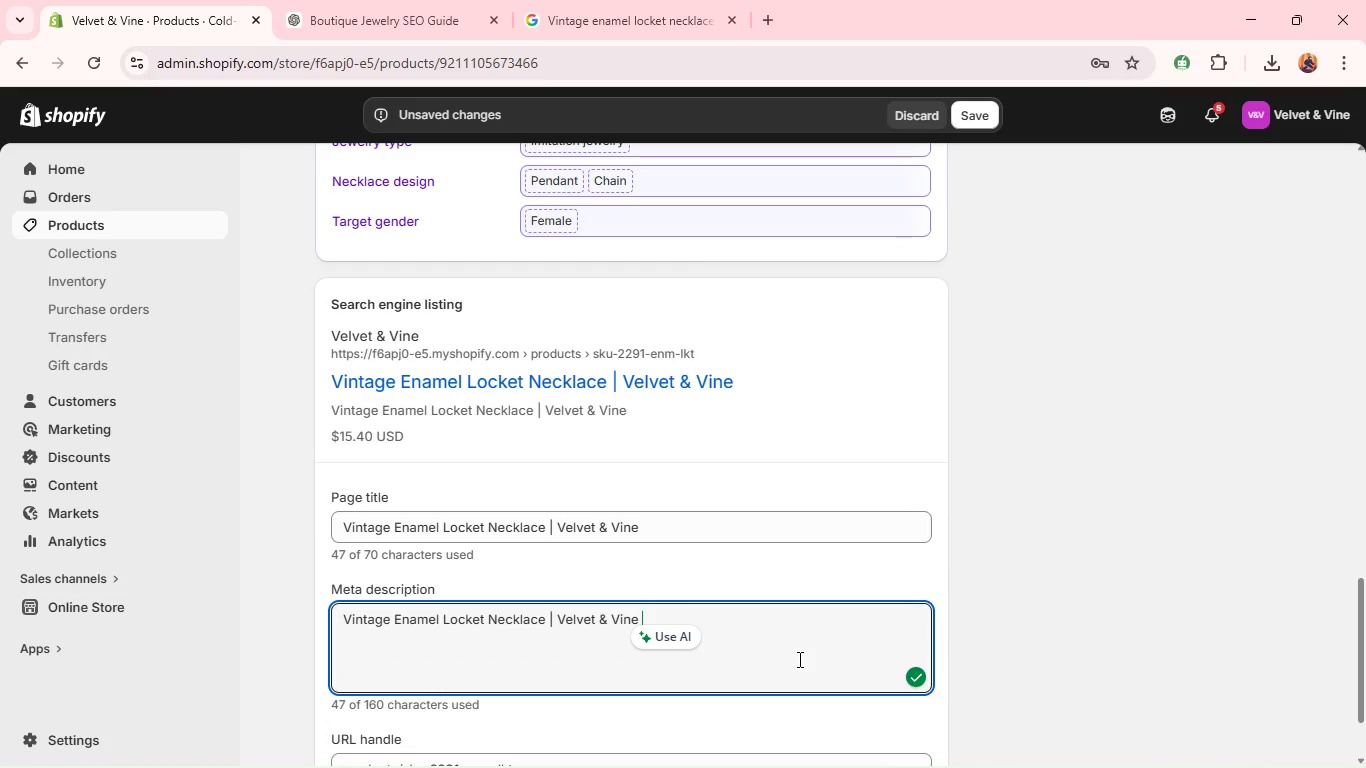 
hold_key(key=ControlLeft, duration=0.75)
 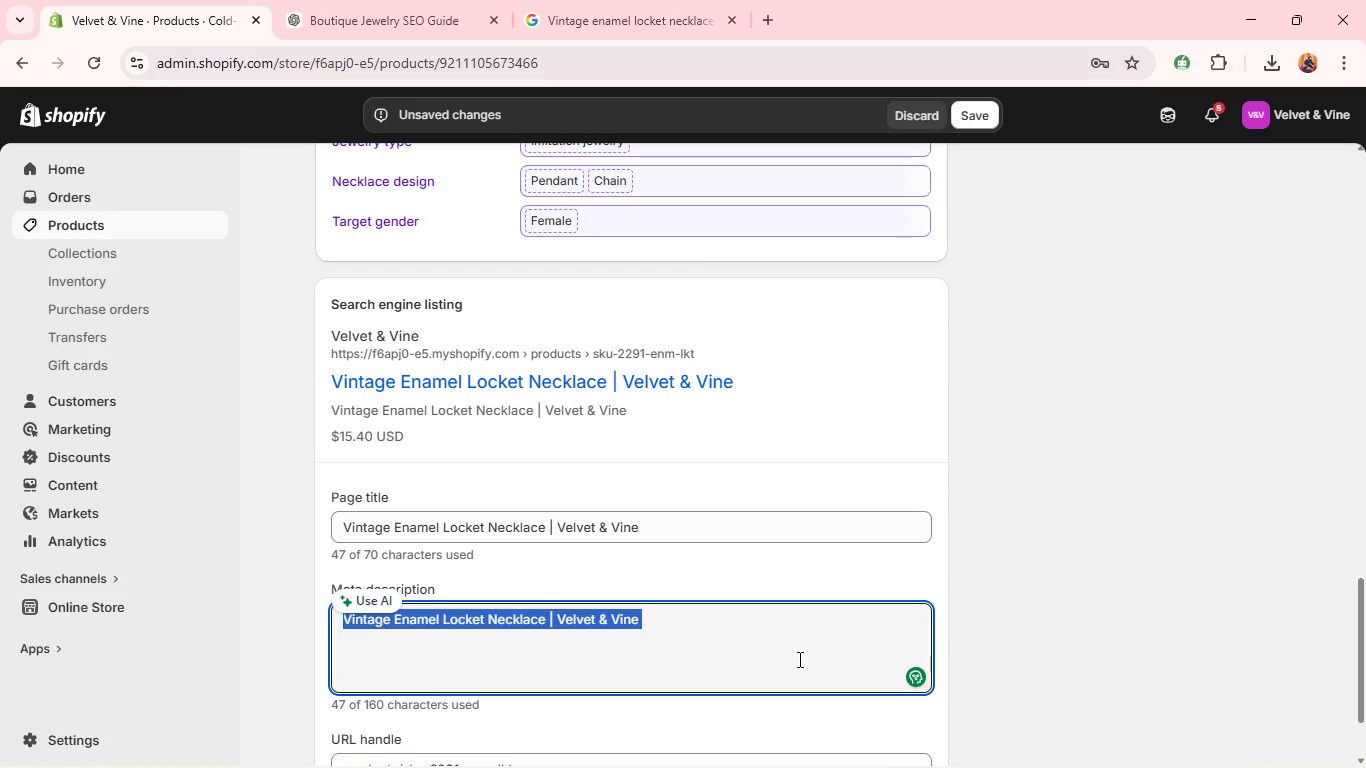 
type(avintage-inspired enamel locket b)
key(Backspace)
type(necklace with artisanal derailing/ )
 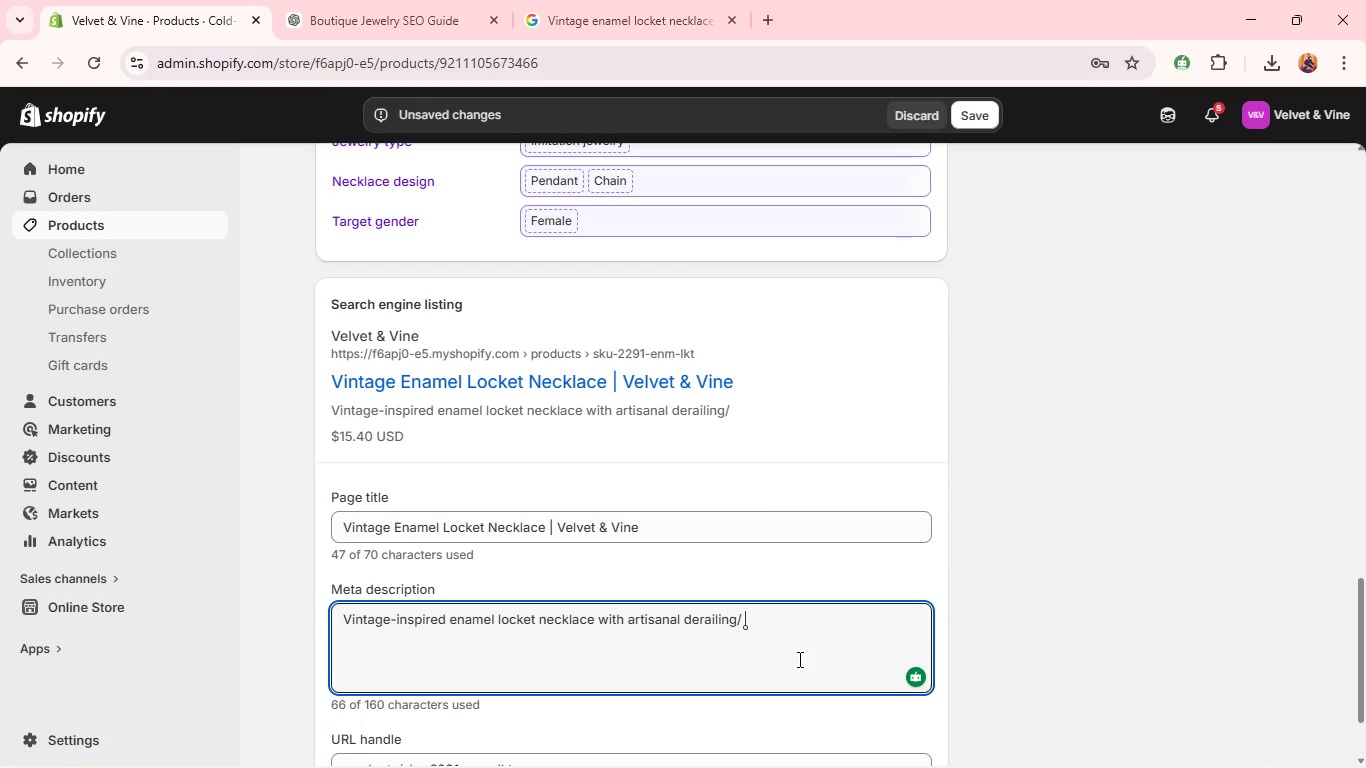 
double_click([798, 653])
 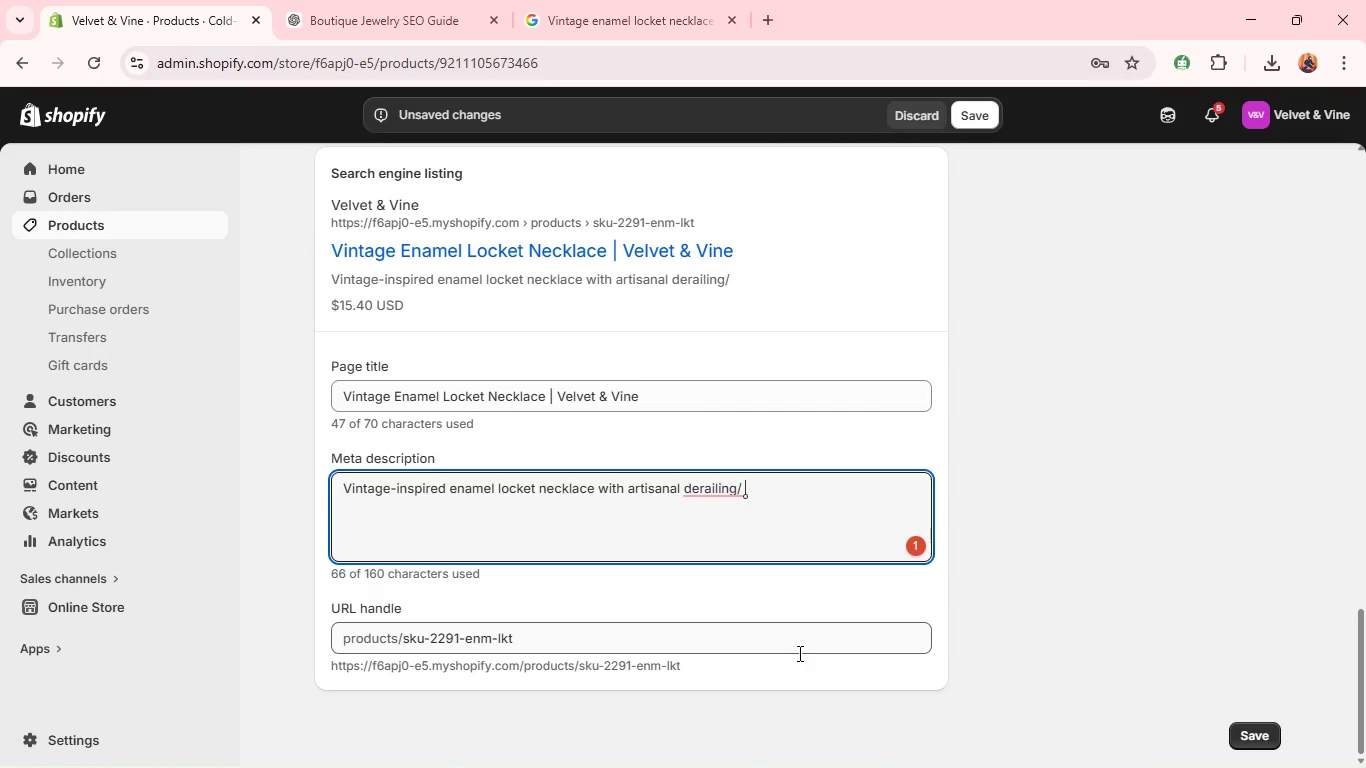 
triple_click([798, 653])
 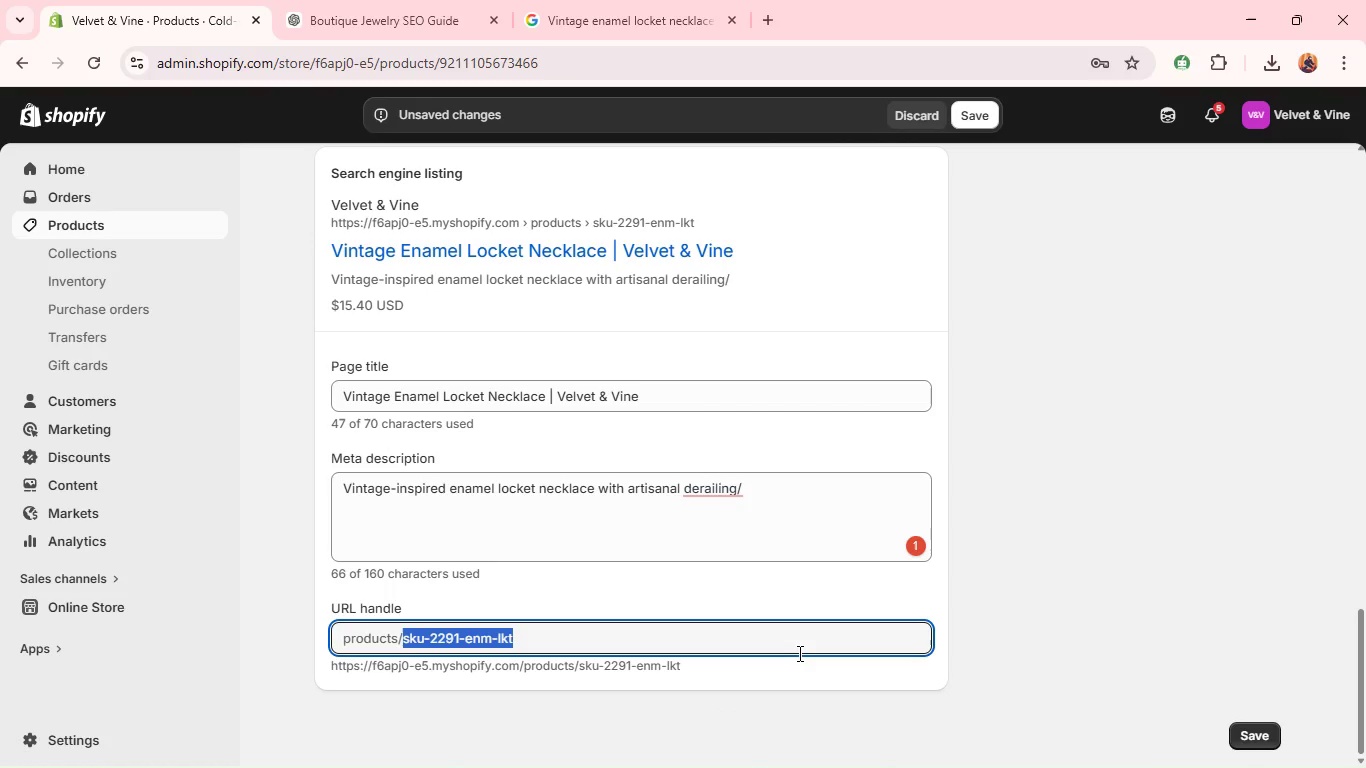 
key(Backspace)
 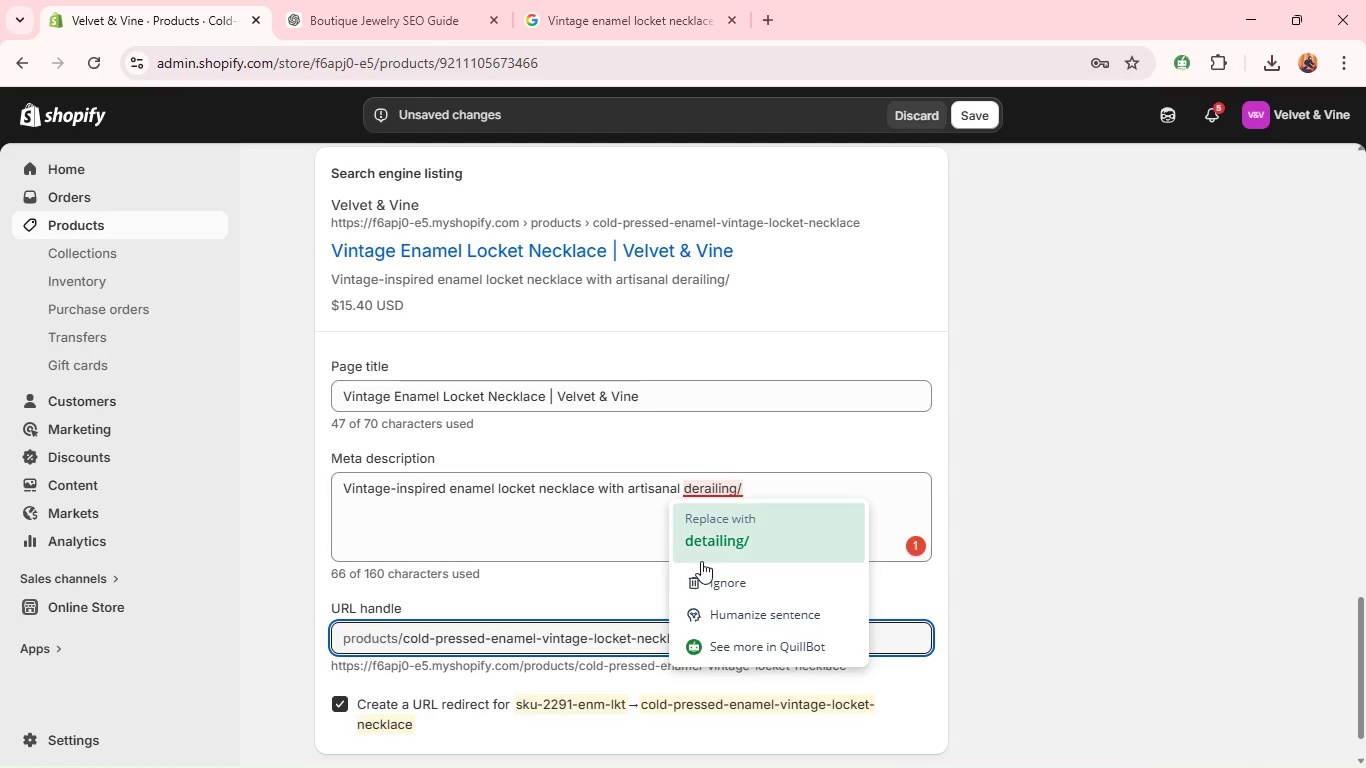 
left_click([697, 541])
 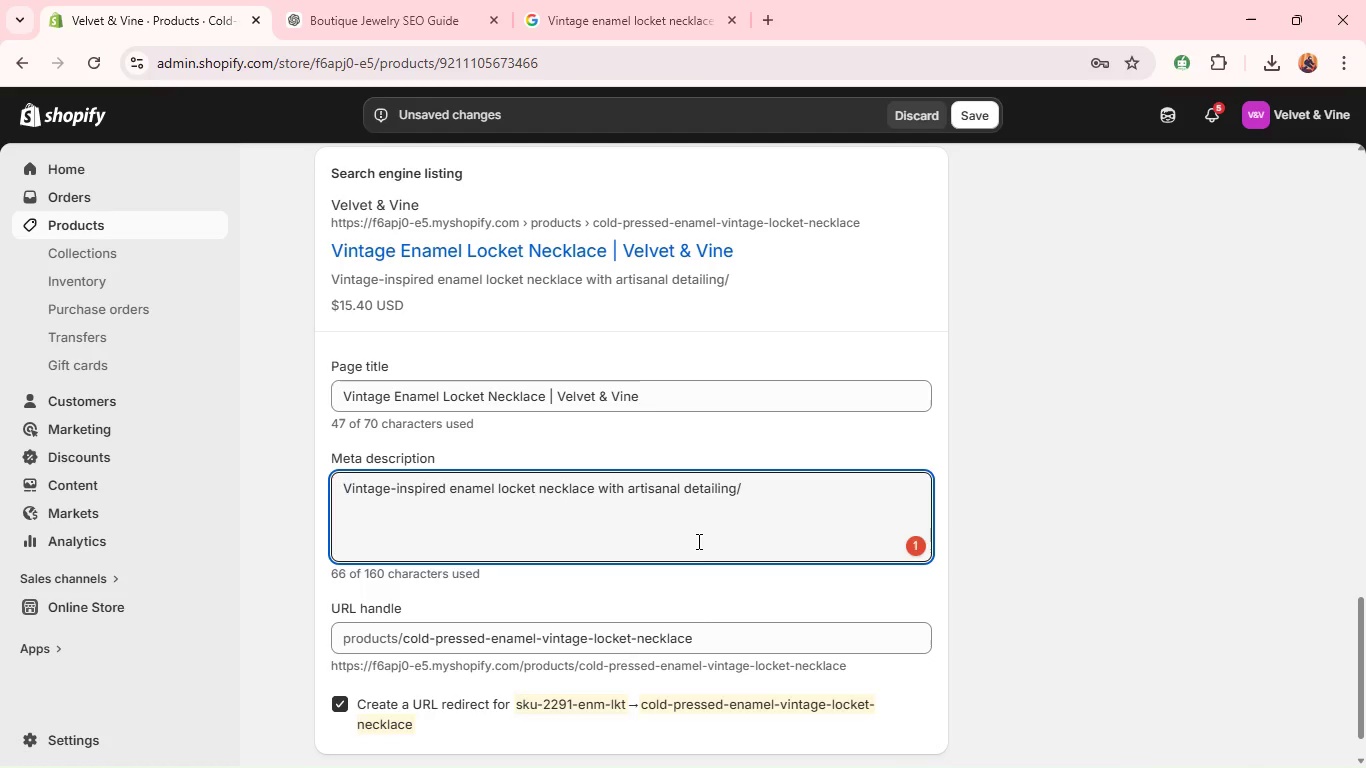 
key(Backspace)
 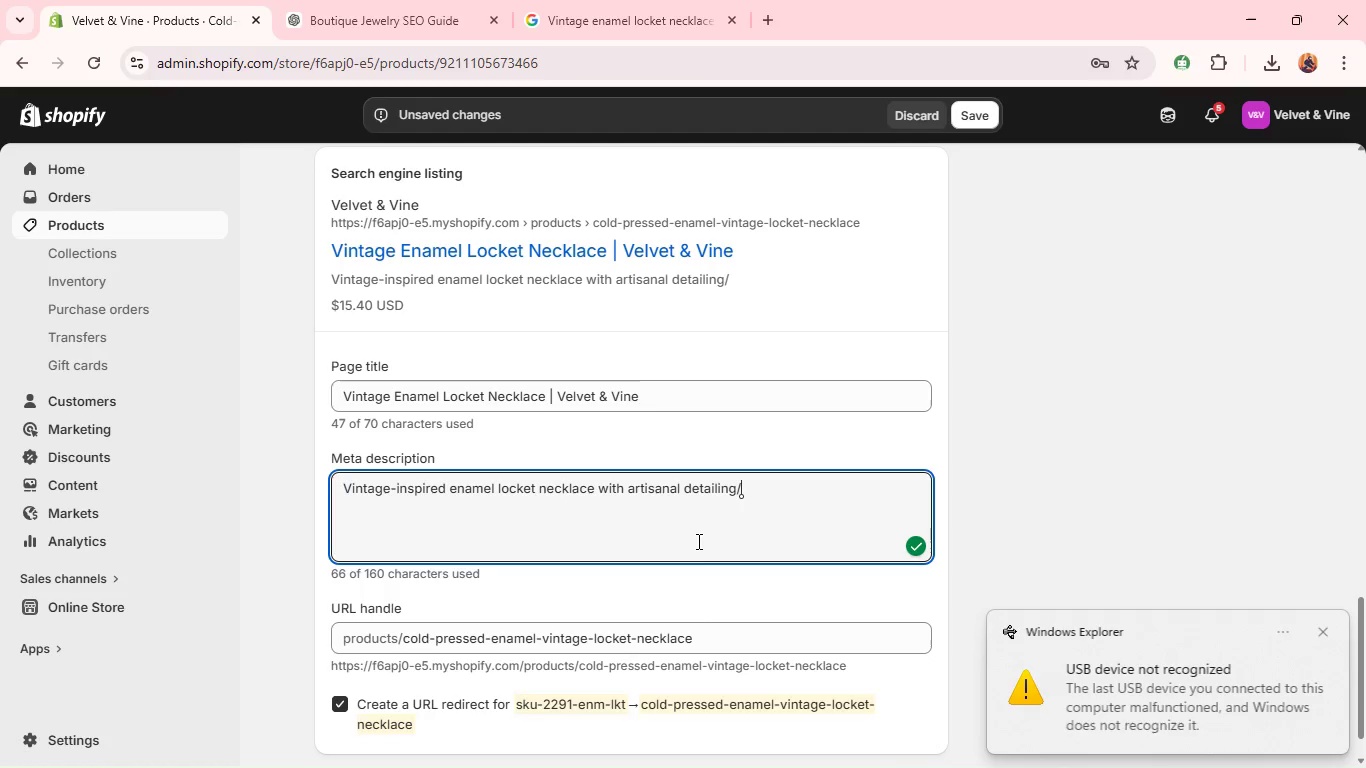 
key(Slash)
 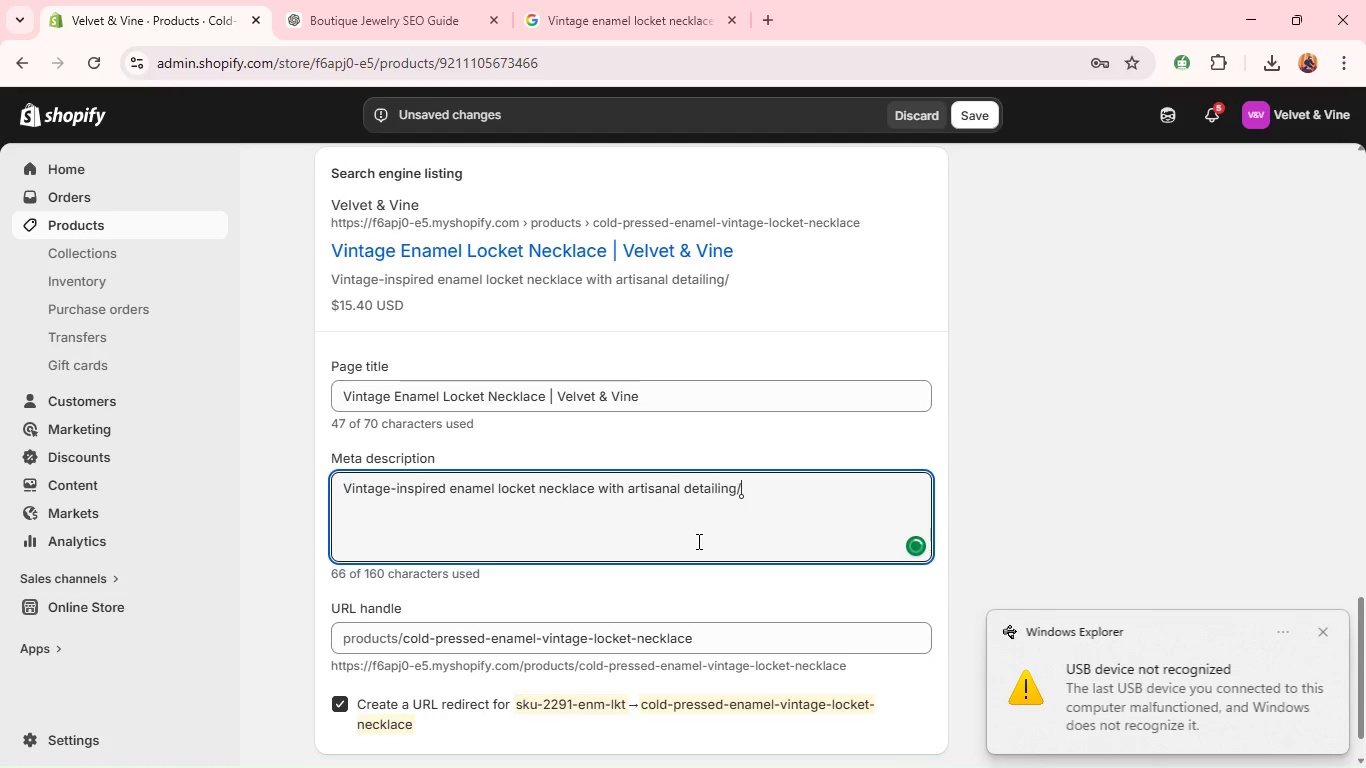 
key(Backspace)
 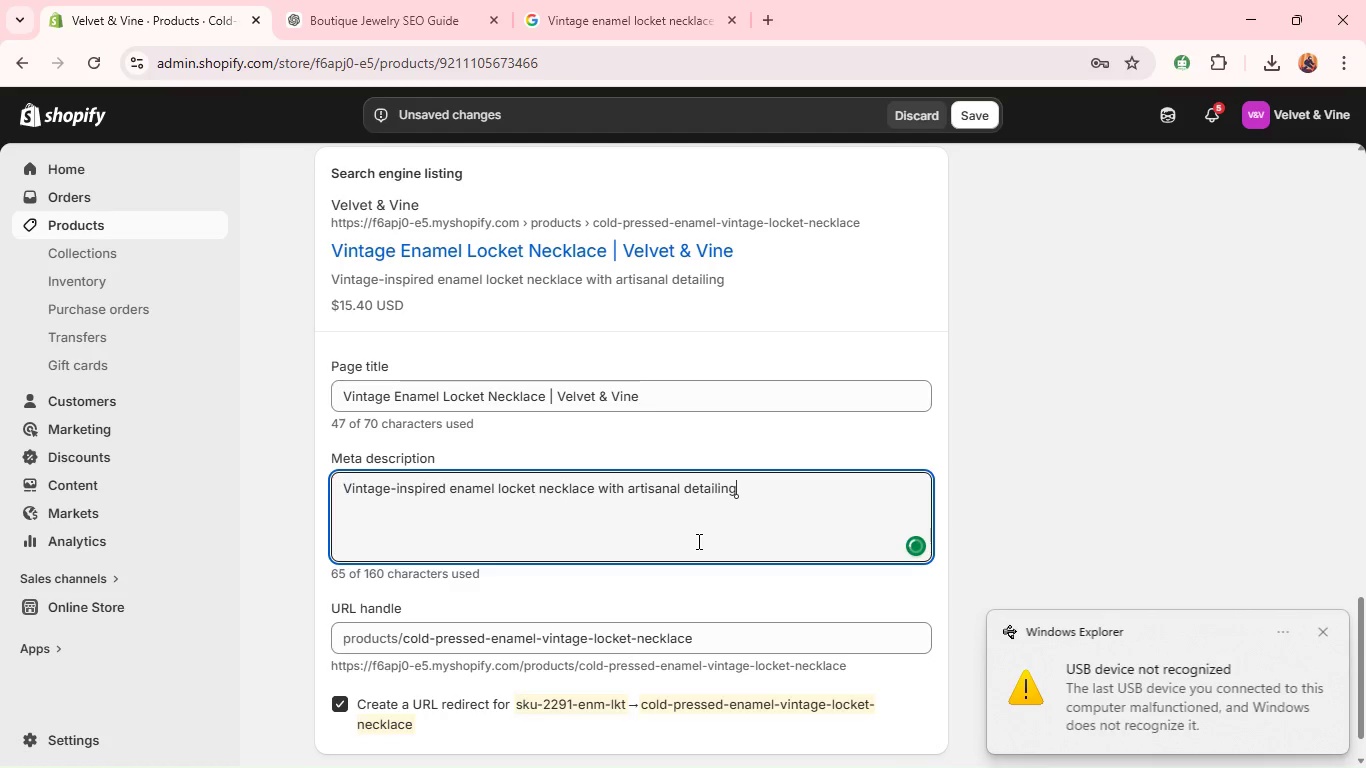 
key(Period)
 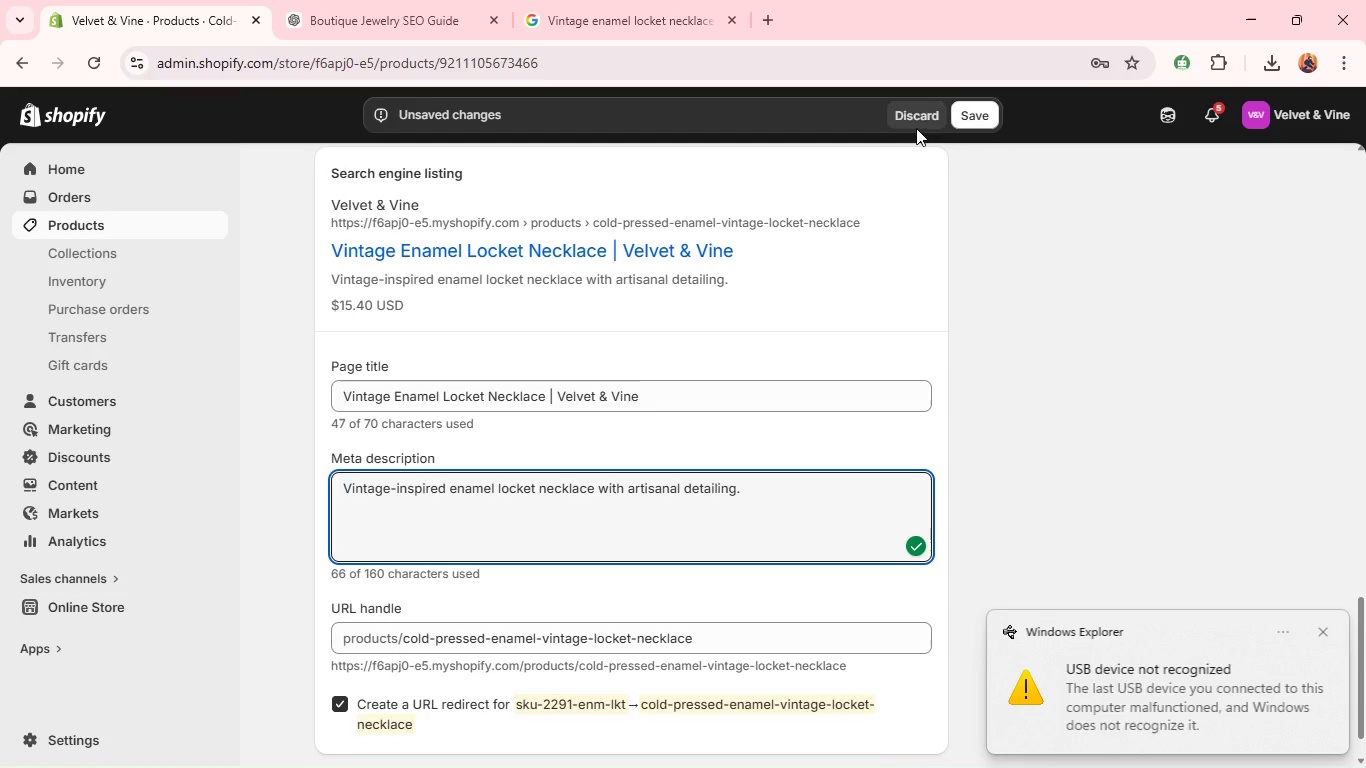 
left_click([967, 119])
 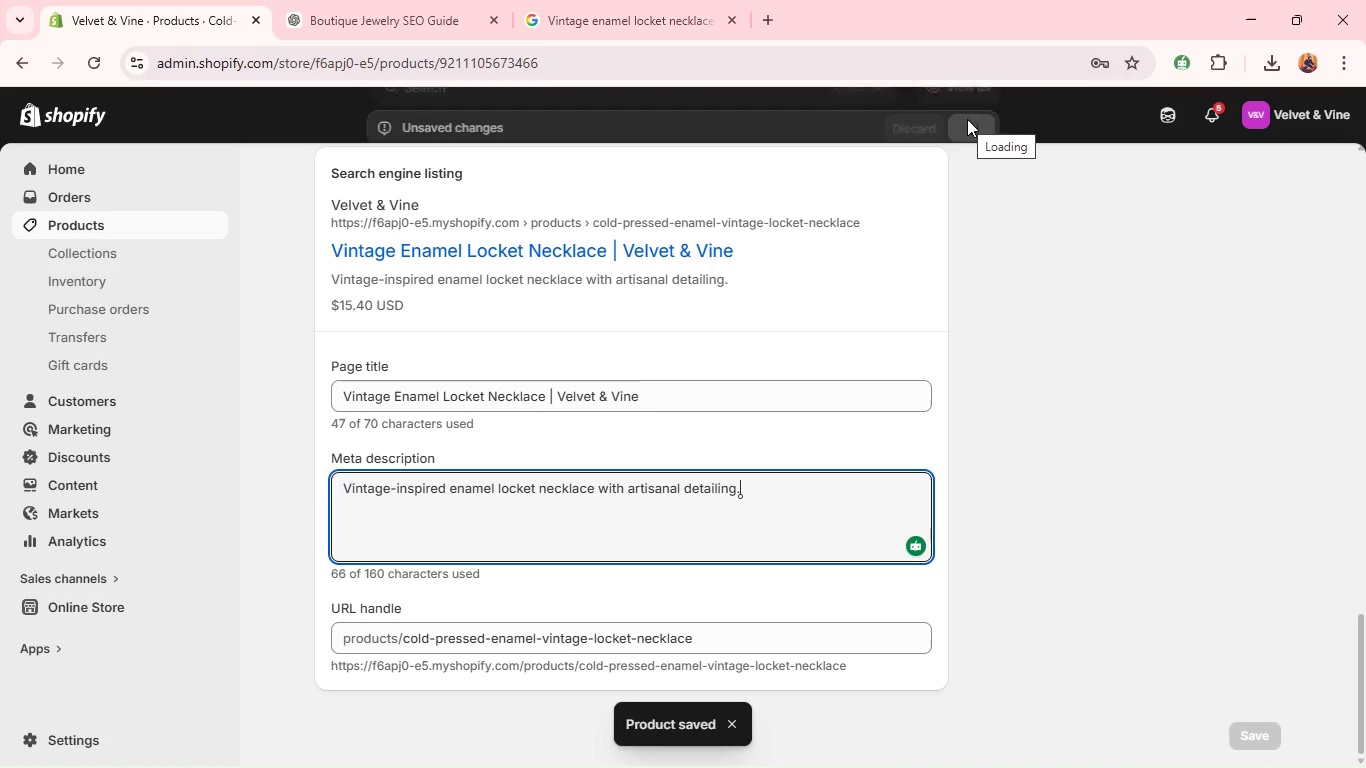 
wait(13.53)
 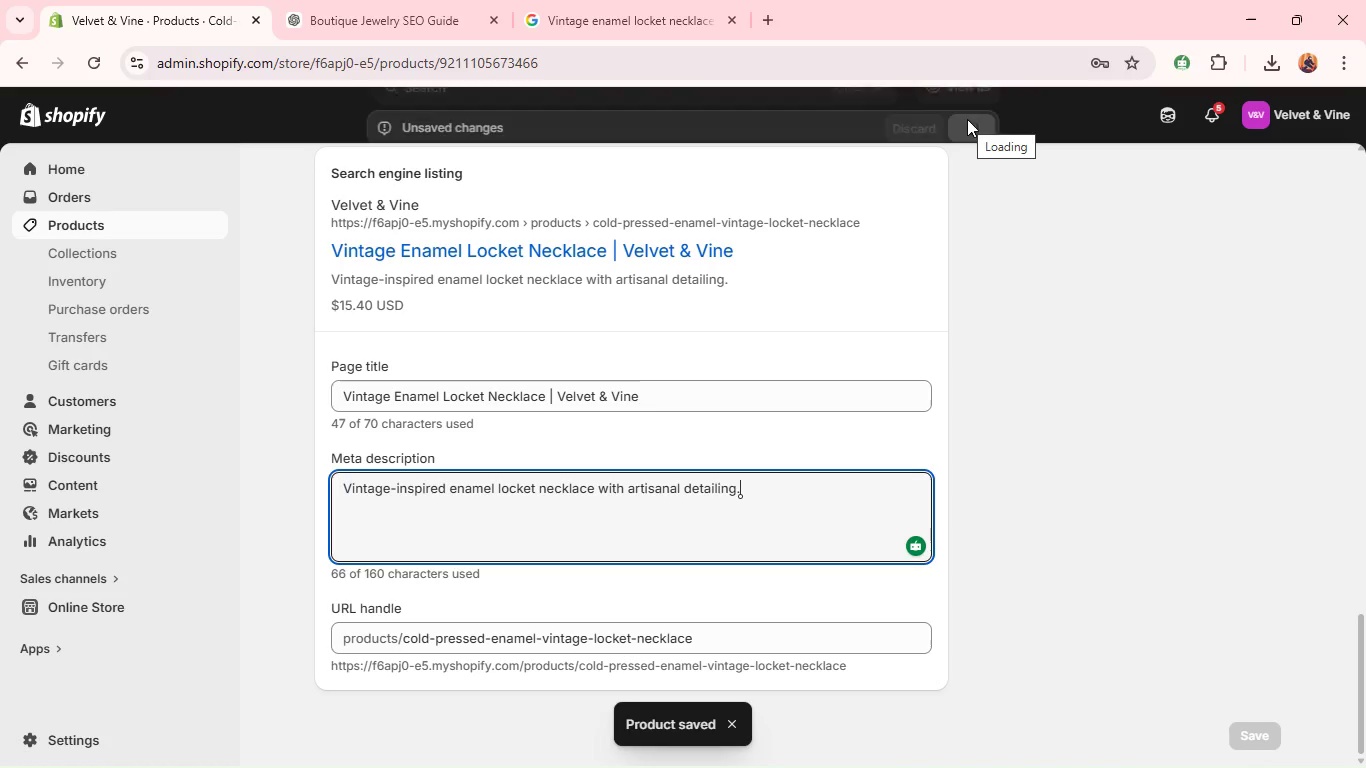 
left_click([83, 231])
 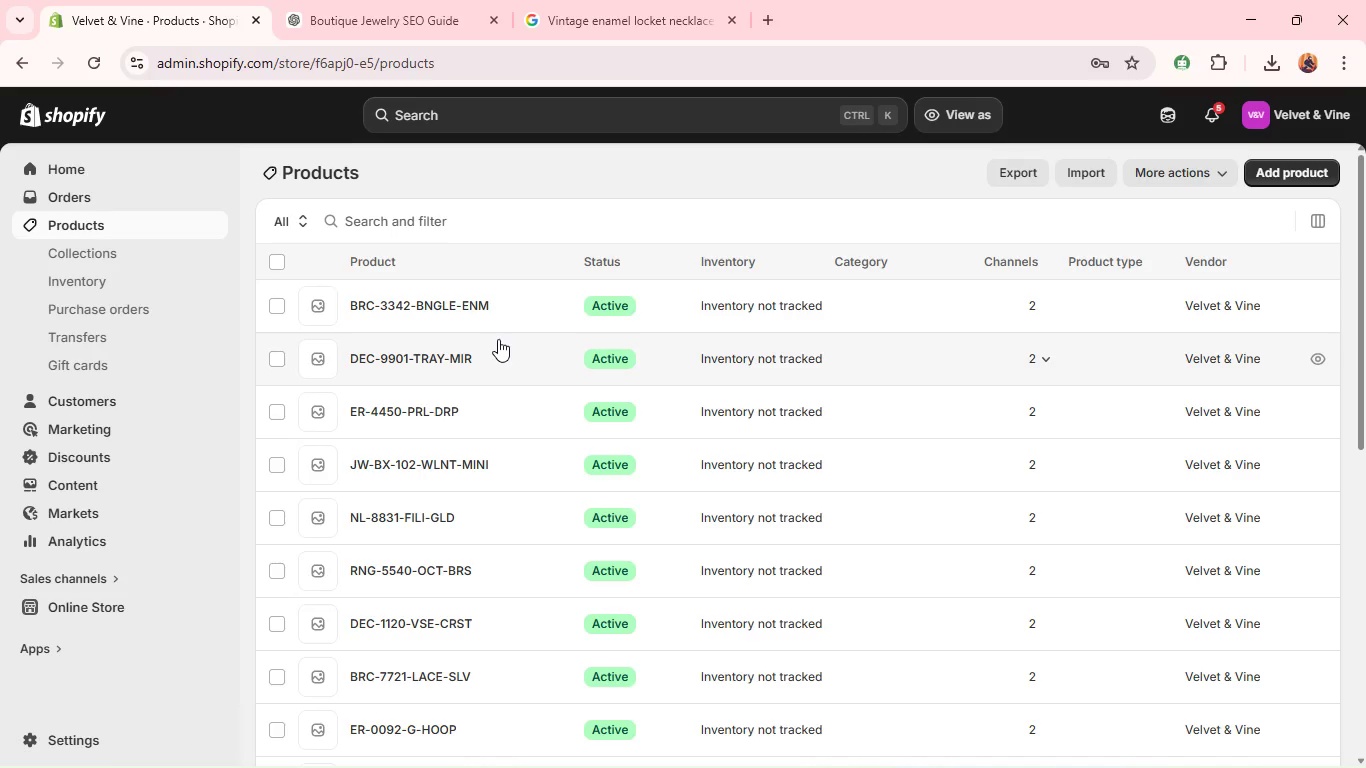 
wait(14.02)
 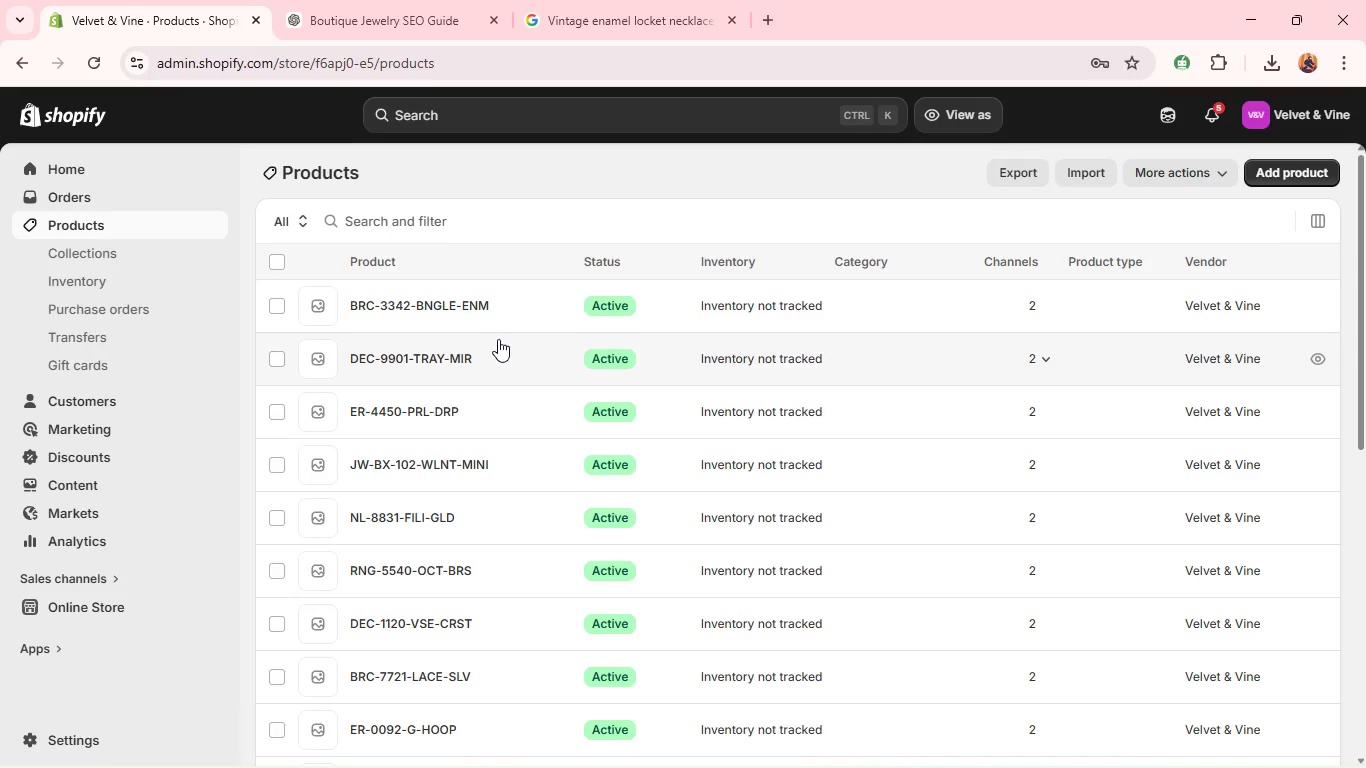 
left_click([458, 683])
 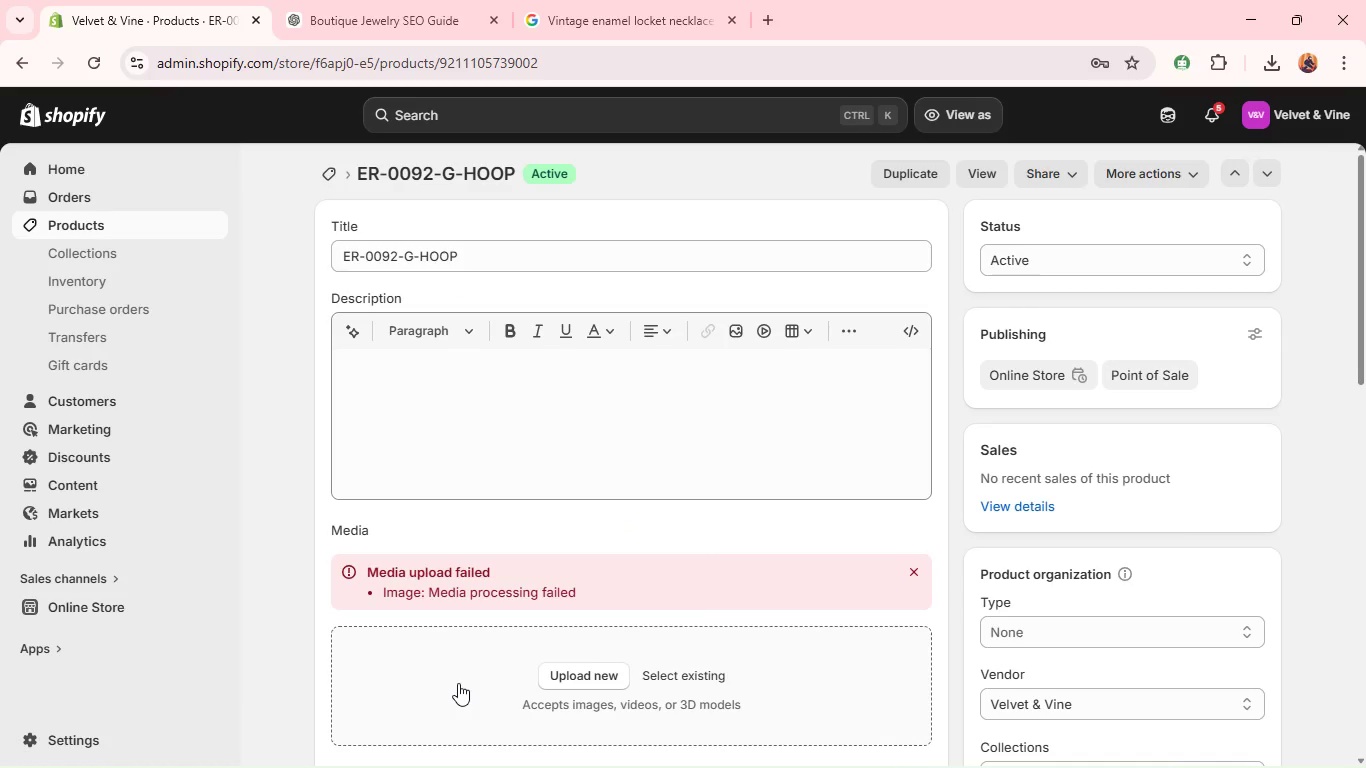 
wait(7.08)
 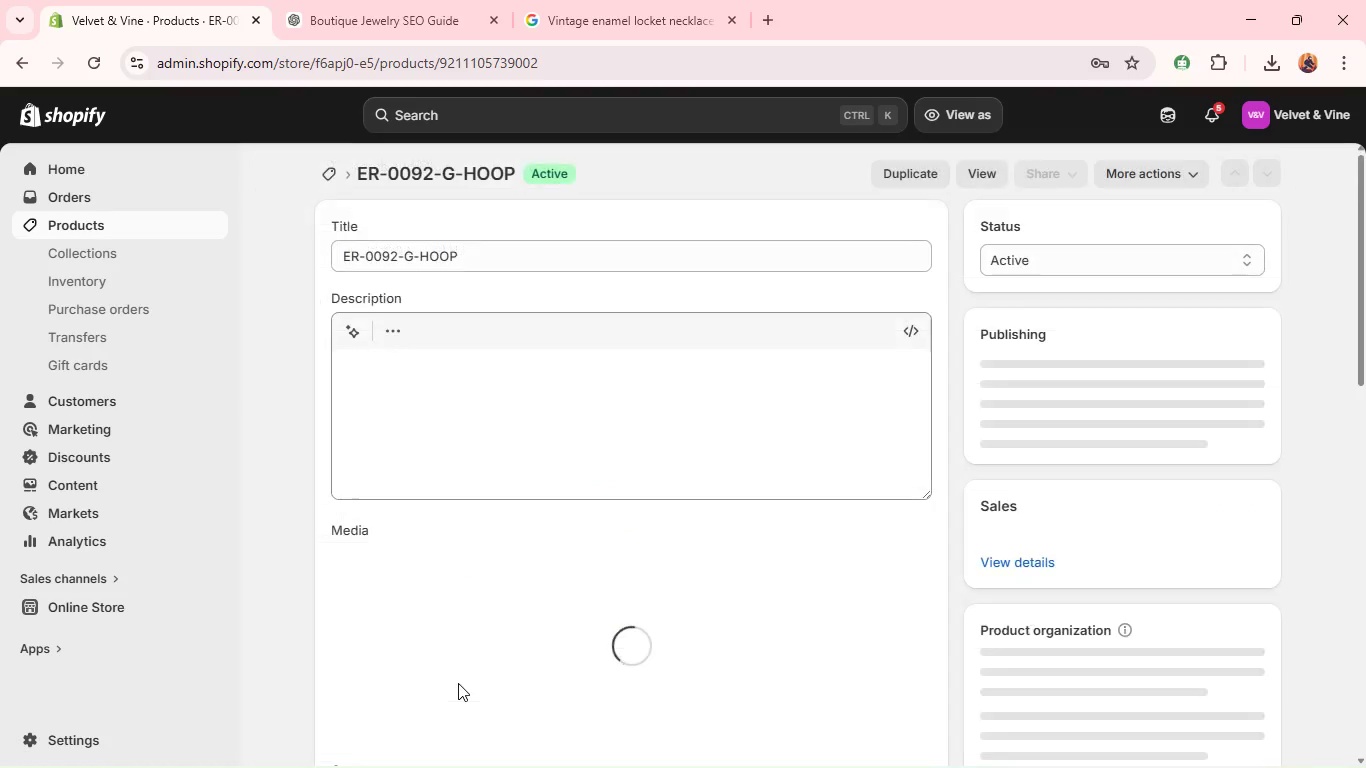 
double_click([501, 273])
 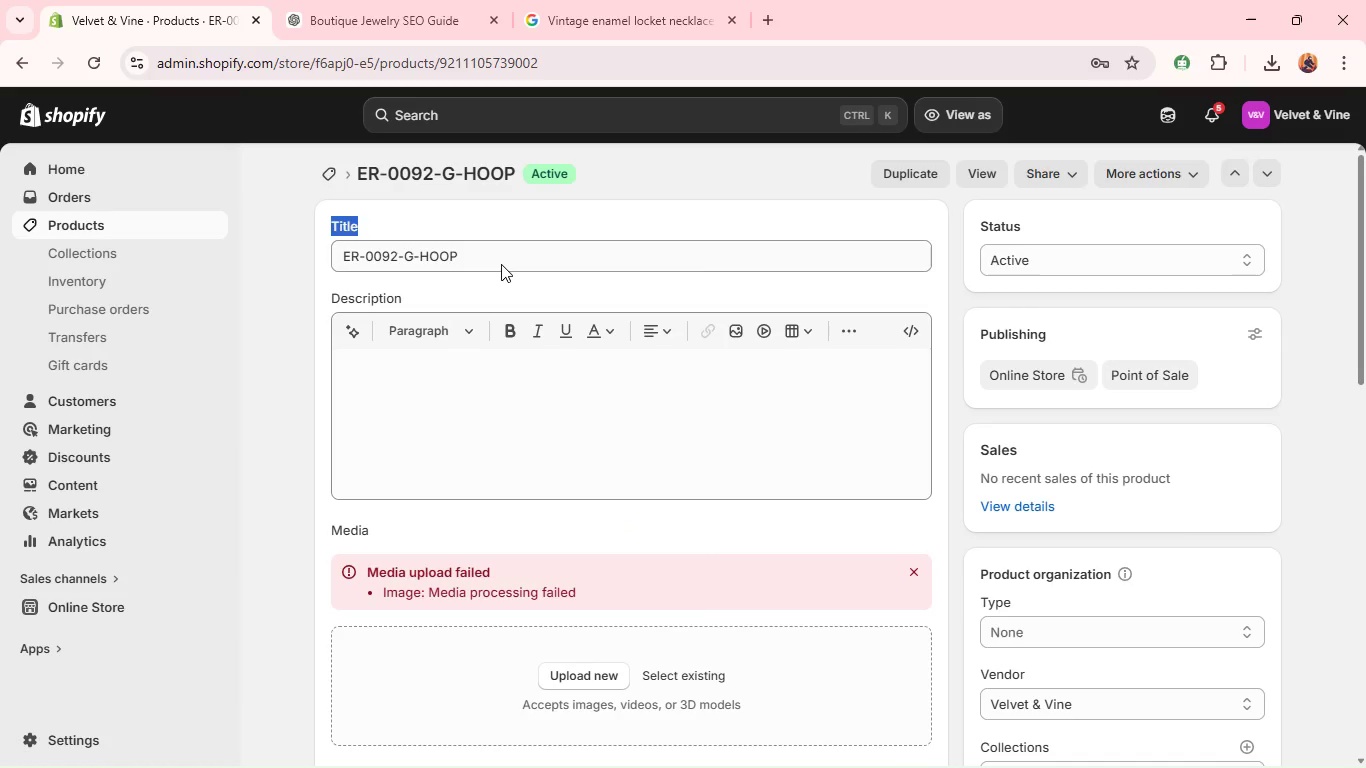 
double_click([501, 264])
 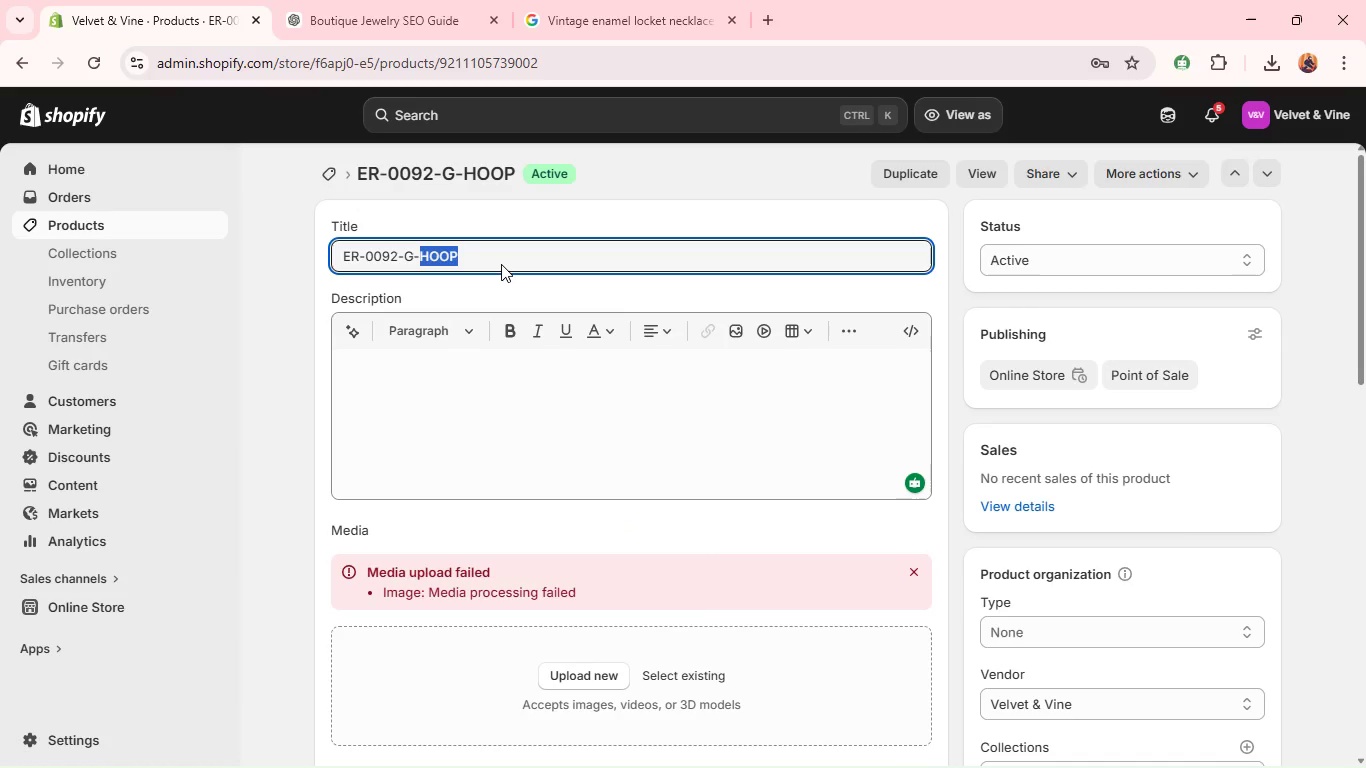 
key(Control+A)
 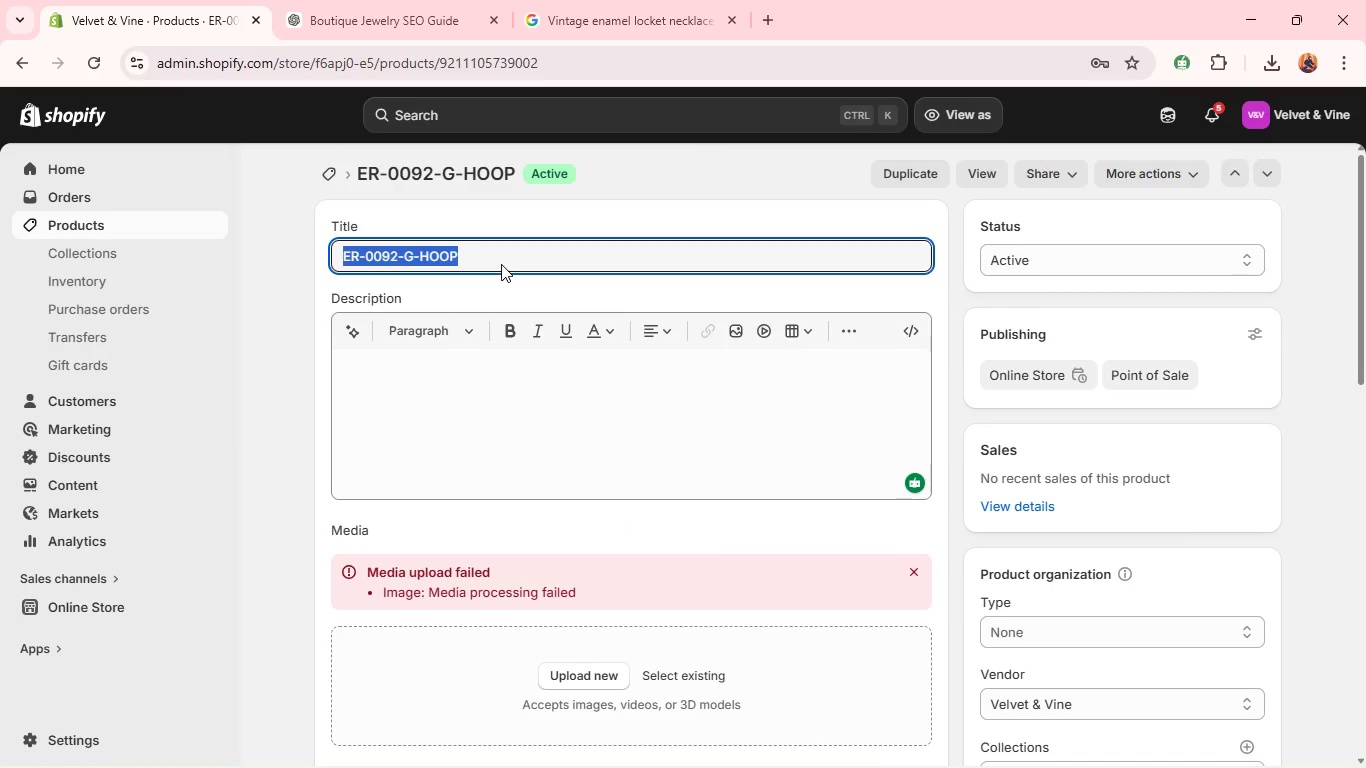 
type(gold hoop earring with vintage FINISh)
 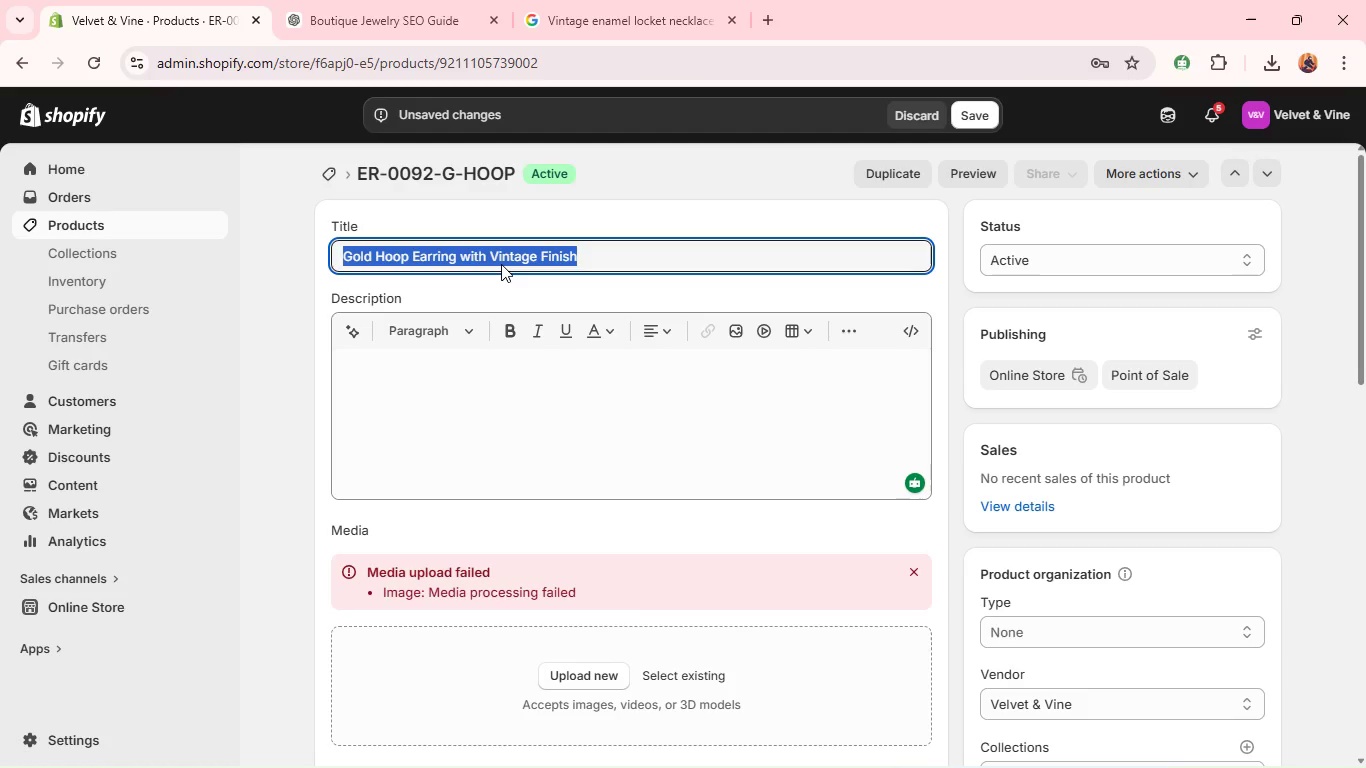 
key(Control+A)
 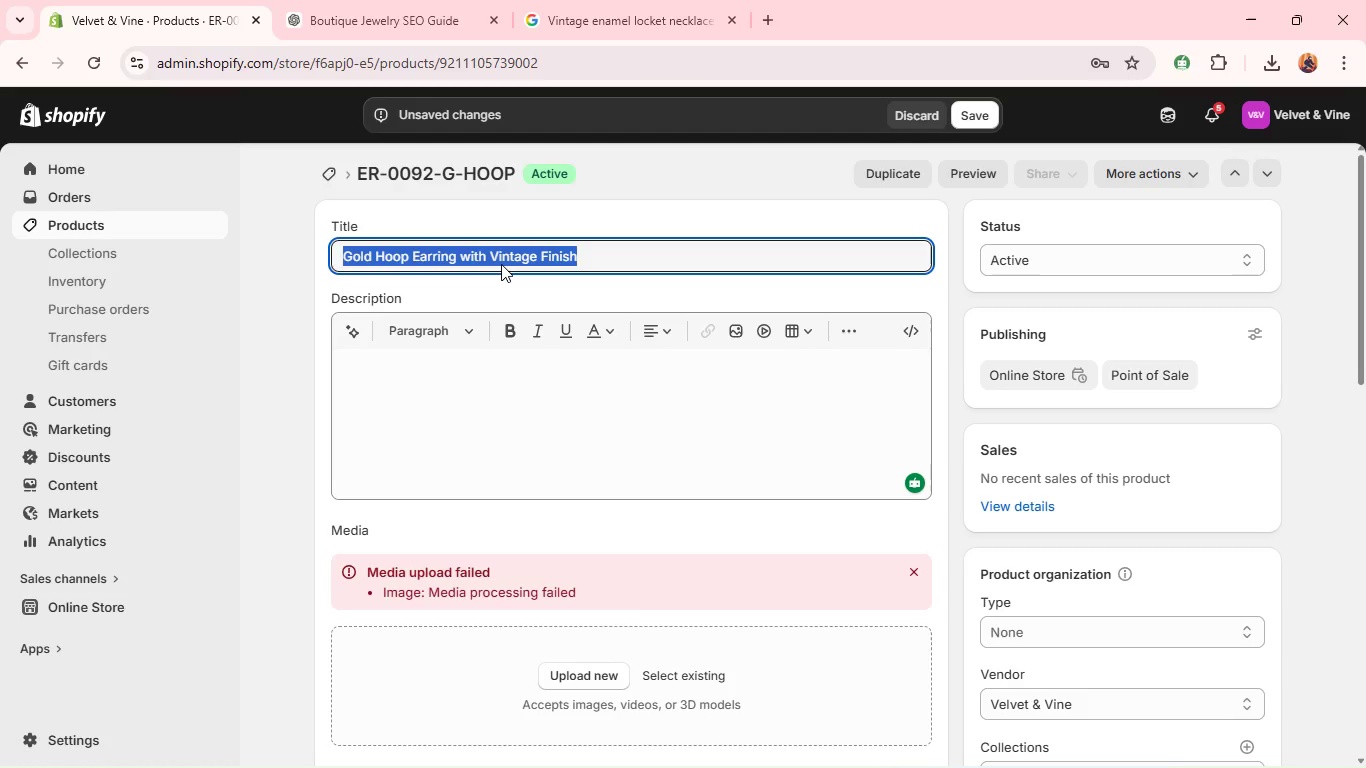 
key(Control+C)
 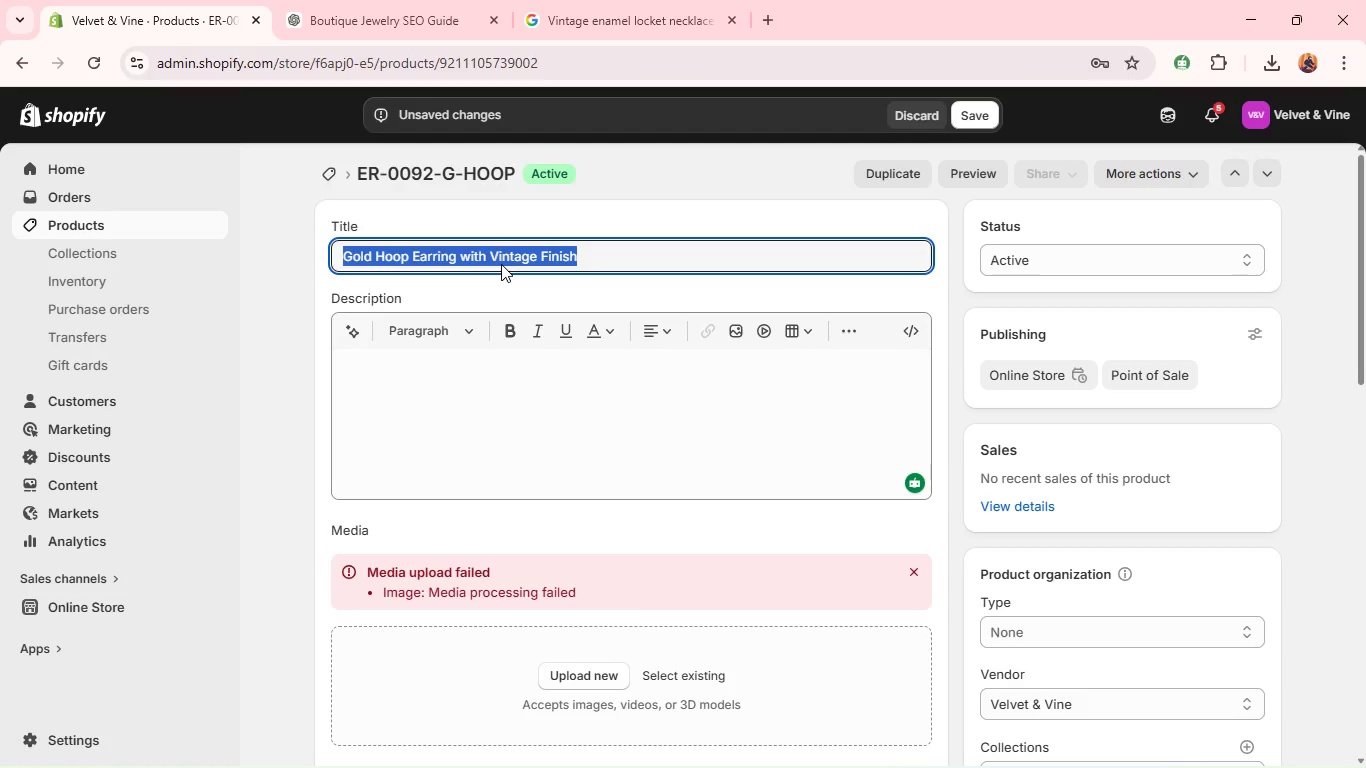 
key(Control+C)
 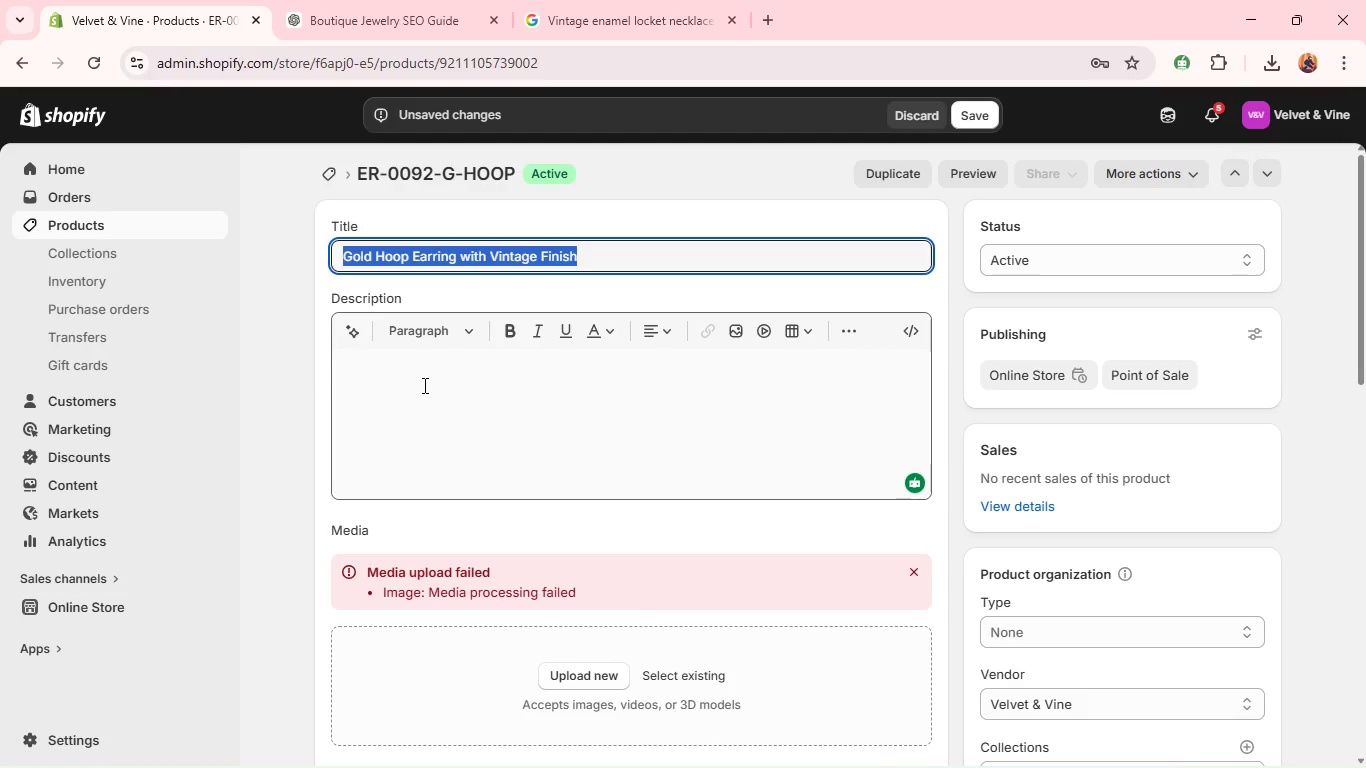 
left_click([422, 385])
 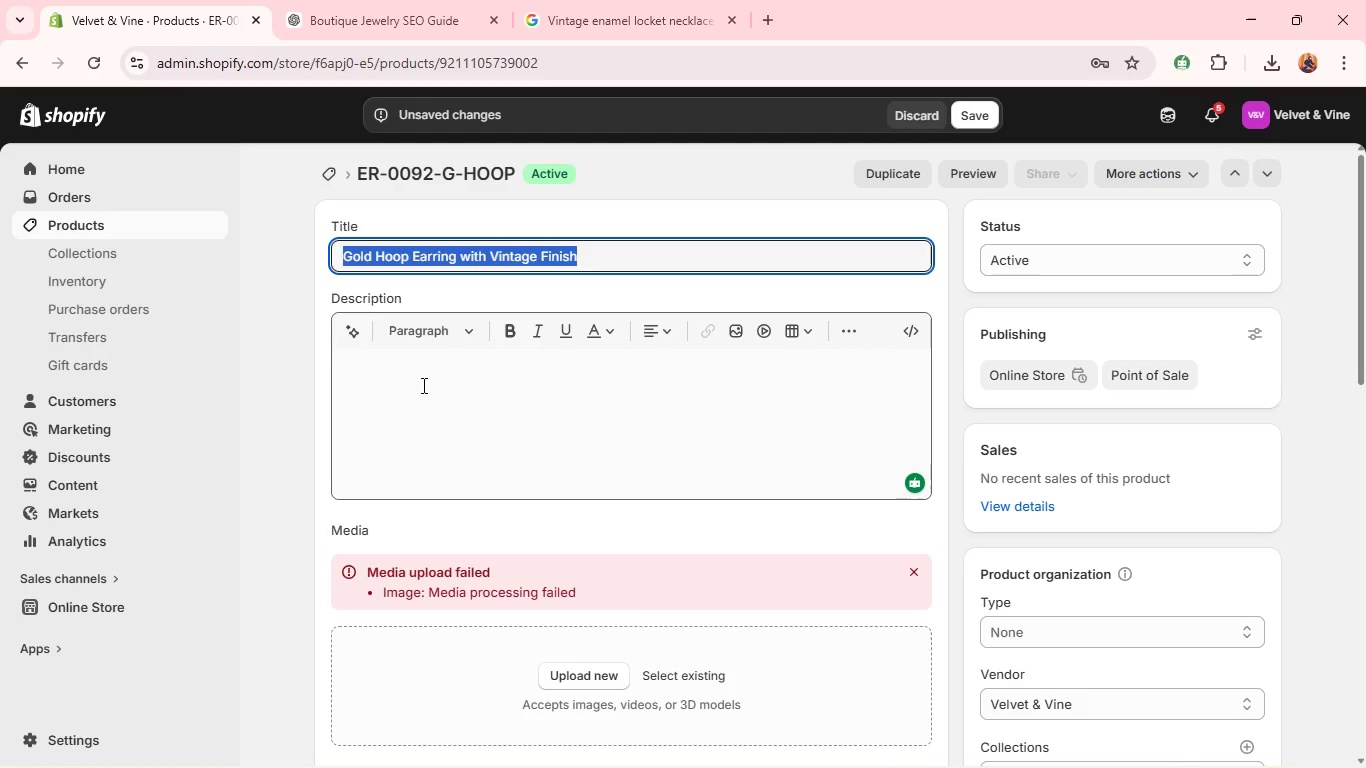 
key(Control+V)
 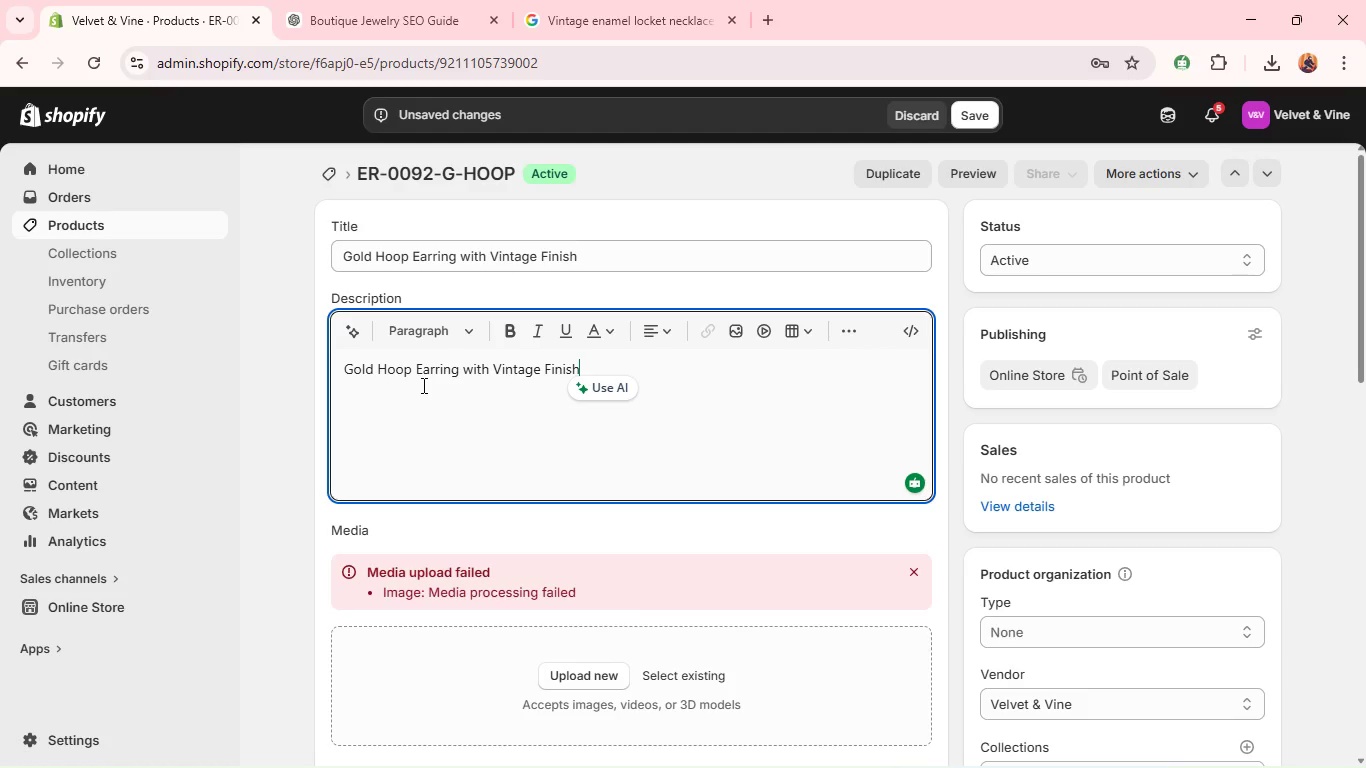 
wait(9.84)
 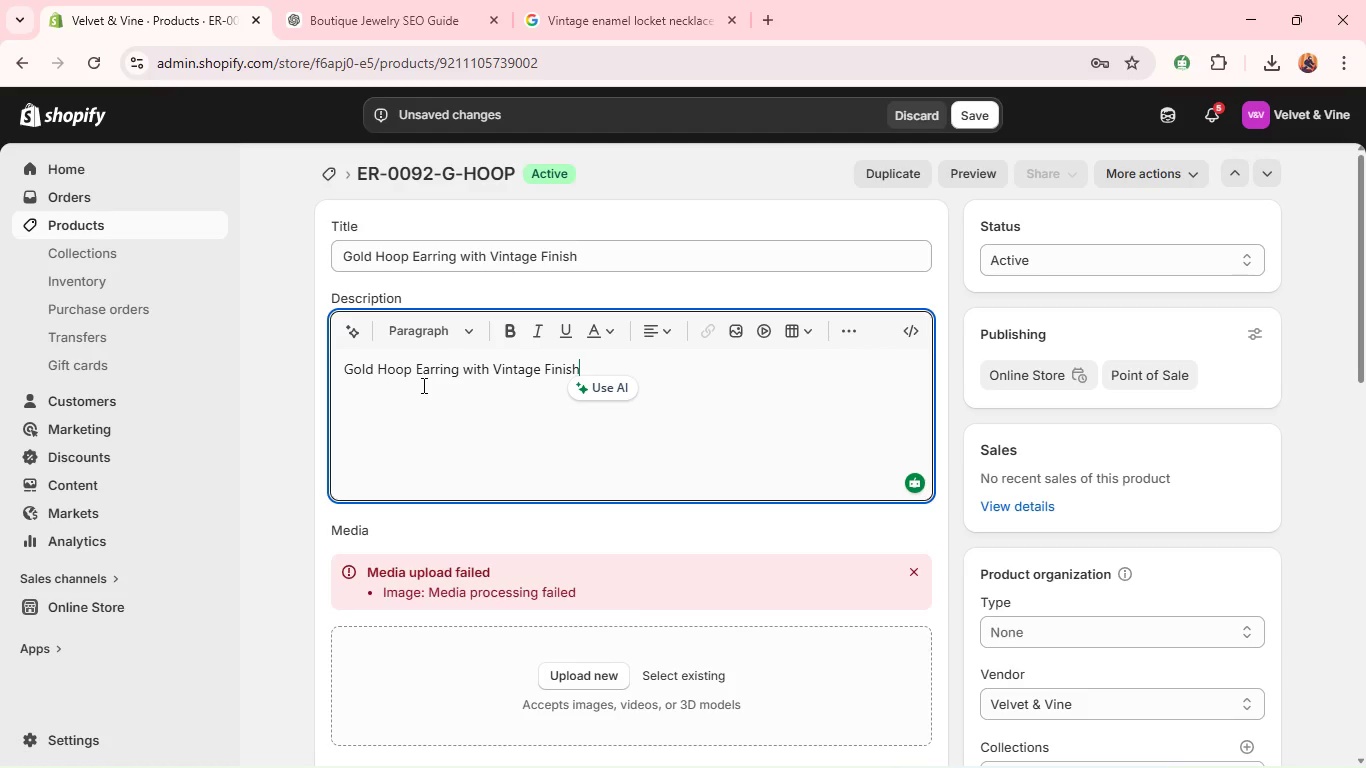 
hold_key(key=ControlLeft, duration=0.44)
 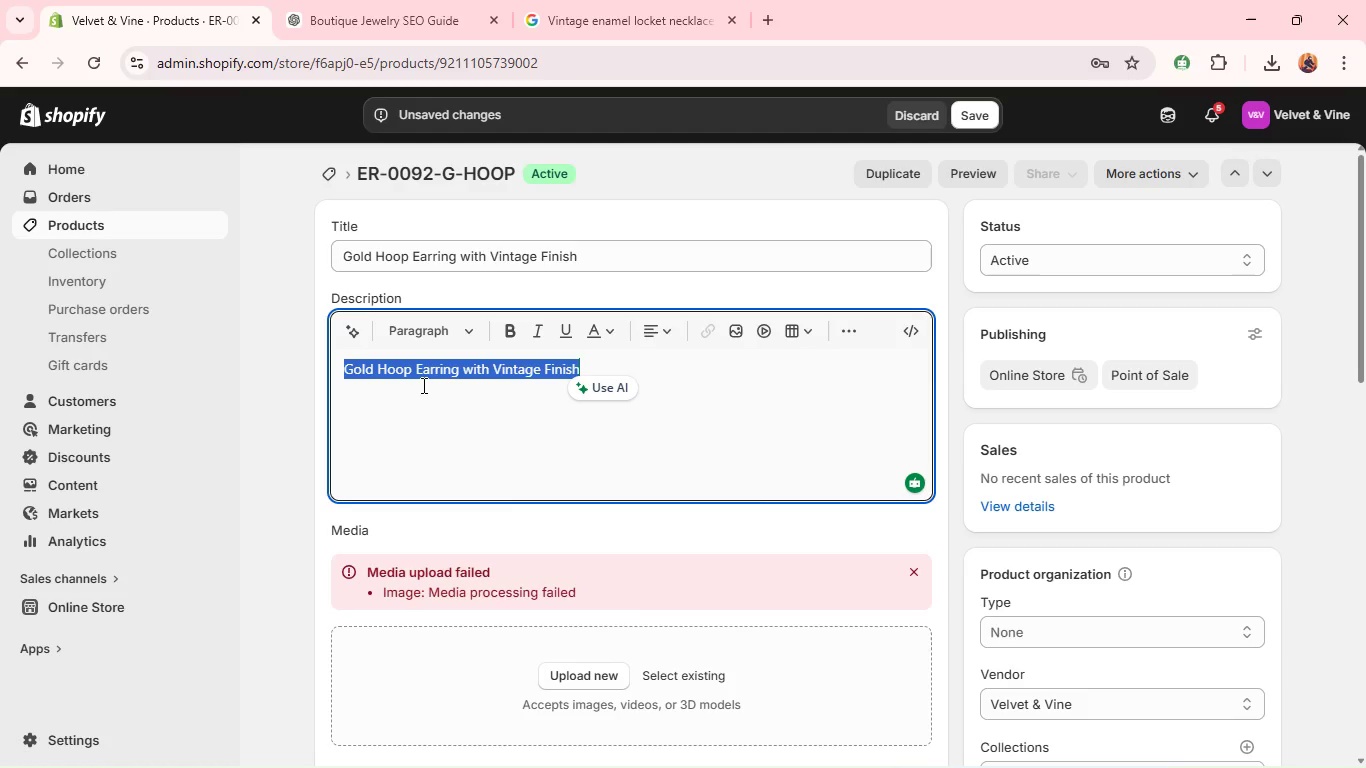 
type(aclassic 14k gold-plated hoop earrings featuring a sb)
key(Backspace)
type(ubtle vintage-inspired textue for added charac)
 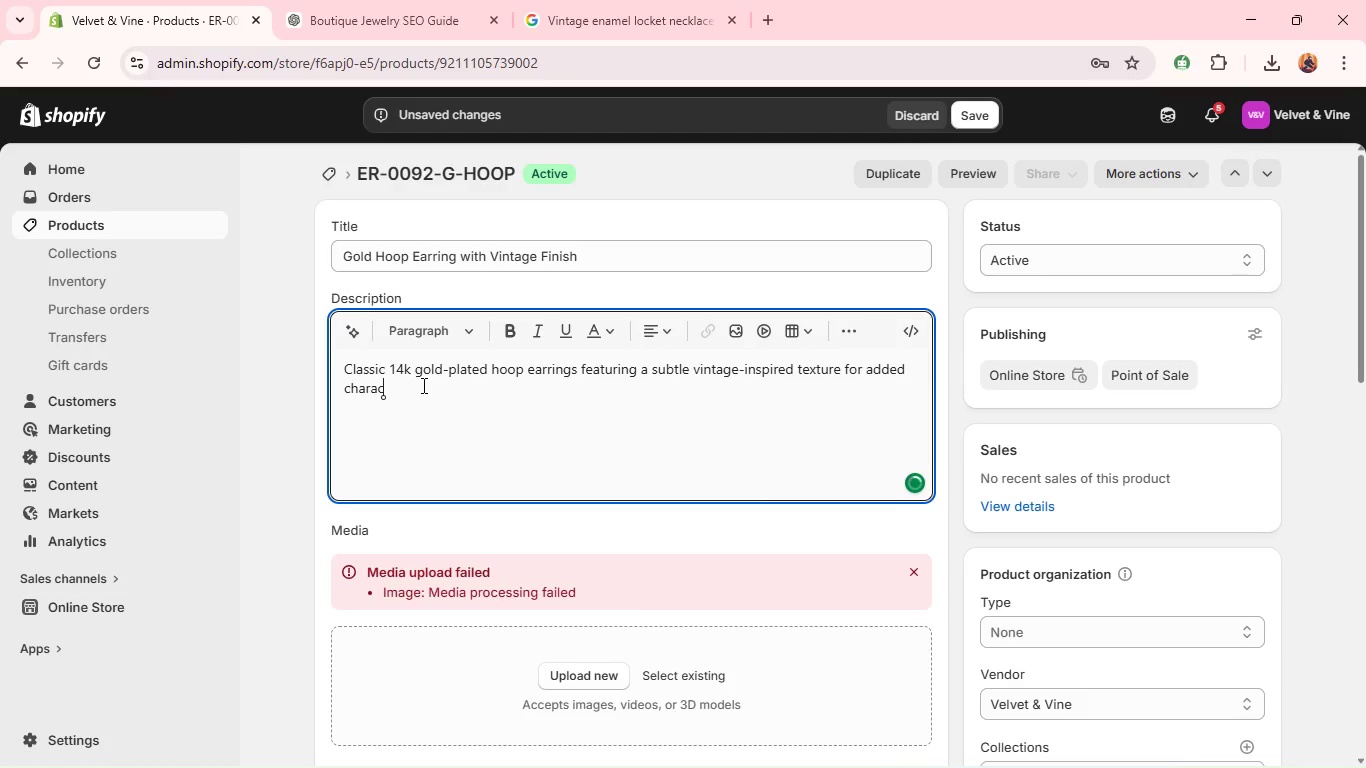 
type(ter and depth/)
key(Backspace)
type(. )
 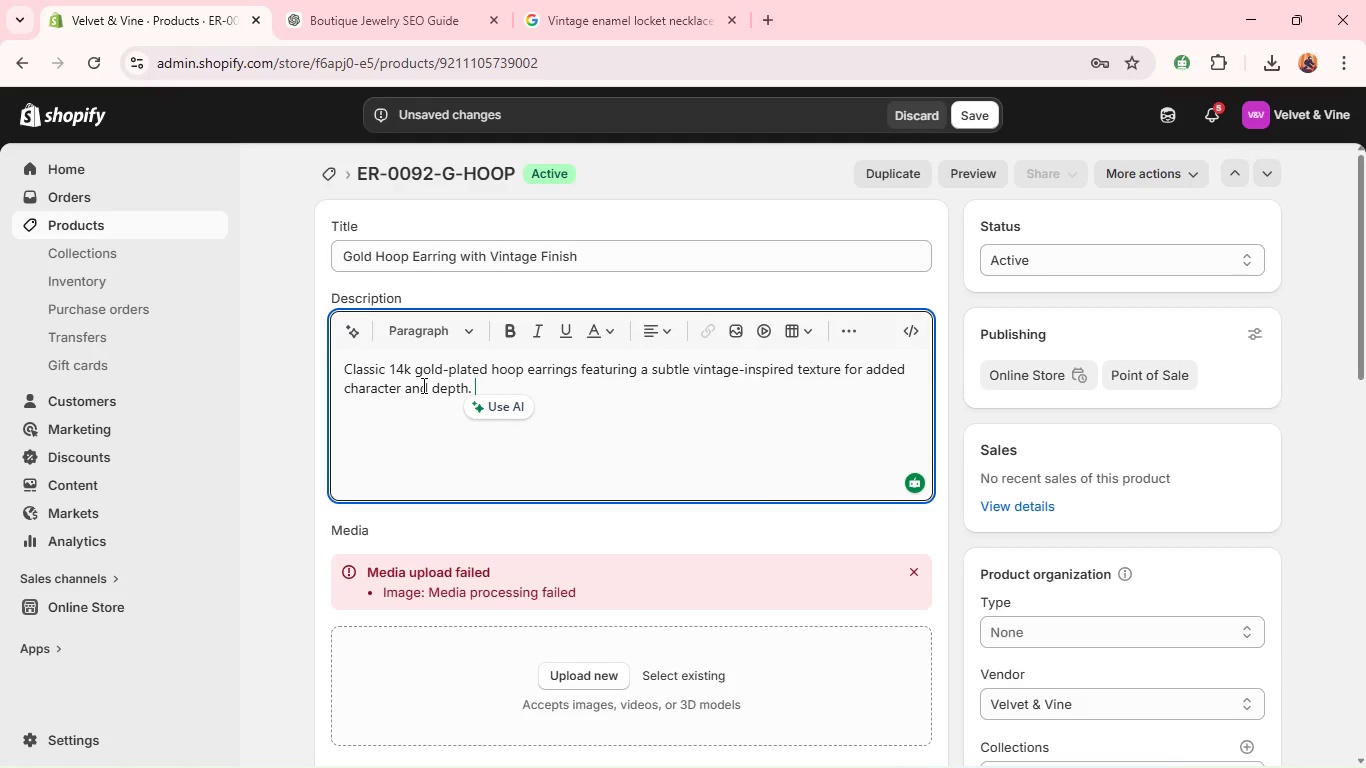 
wait(23.92)
 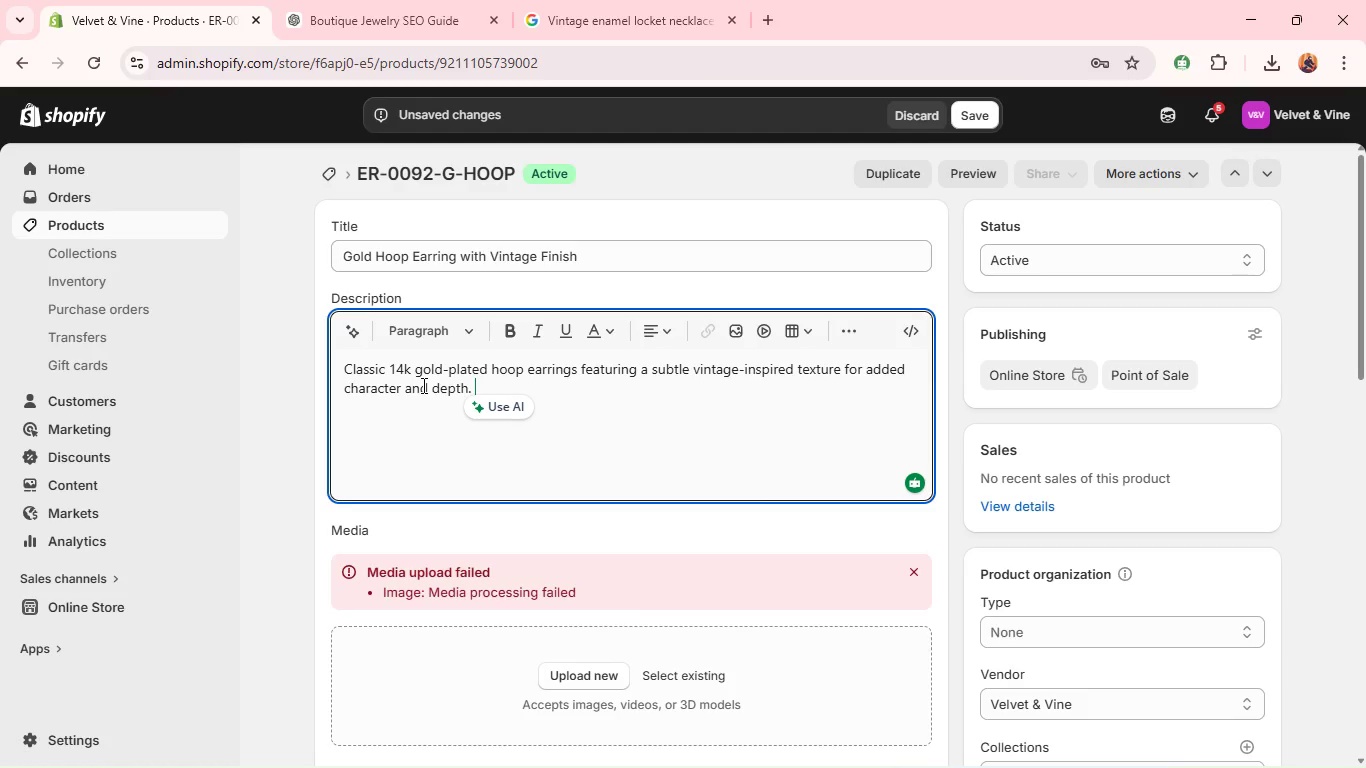 
type( Lightweit)
key(Backspace)
type(ght and comforatable. they offer effortless)
 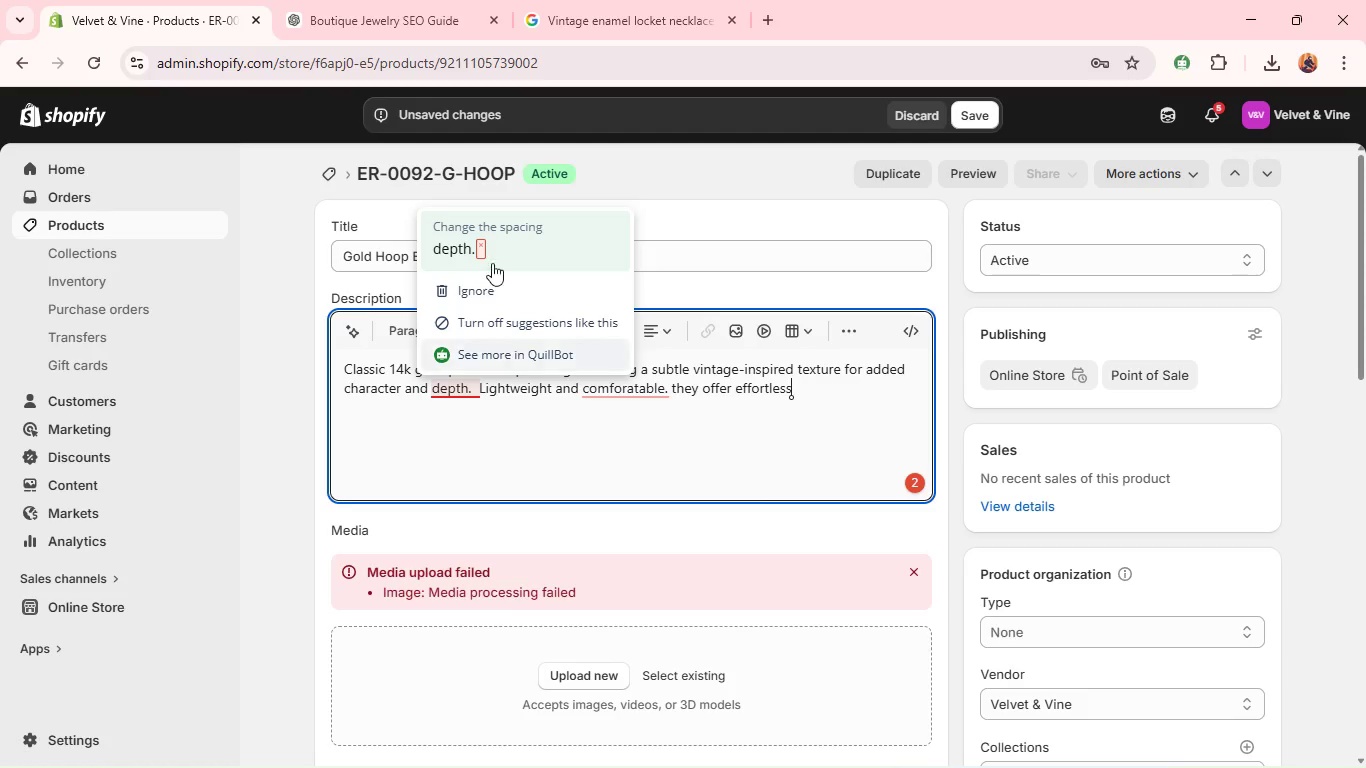 
left_click([472, 232])
 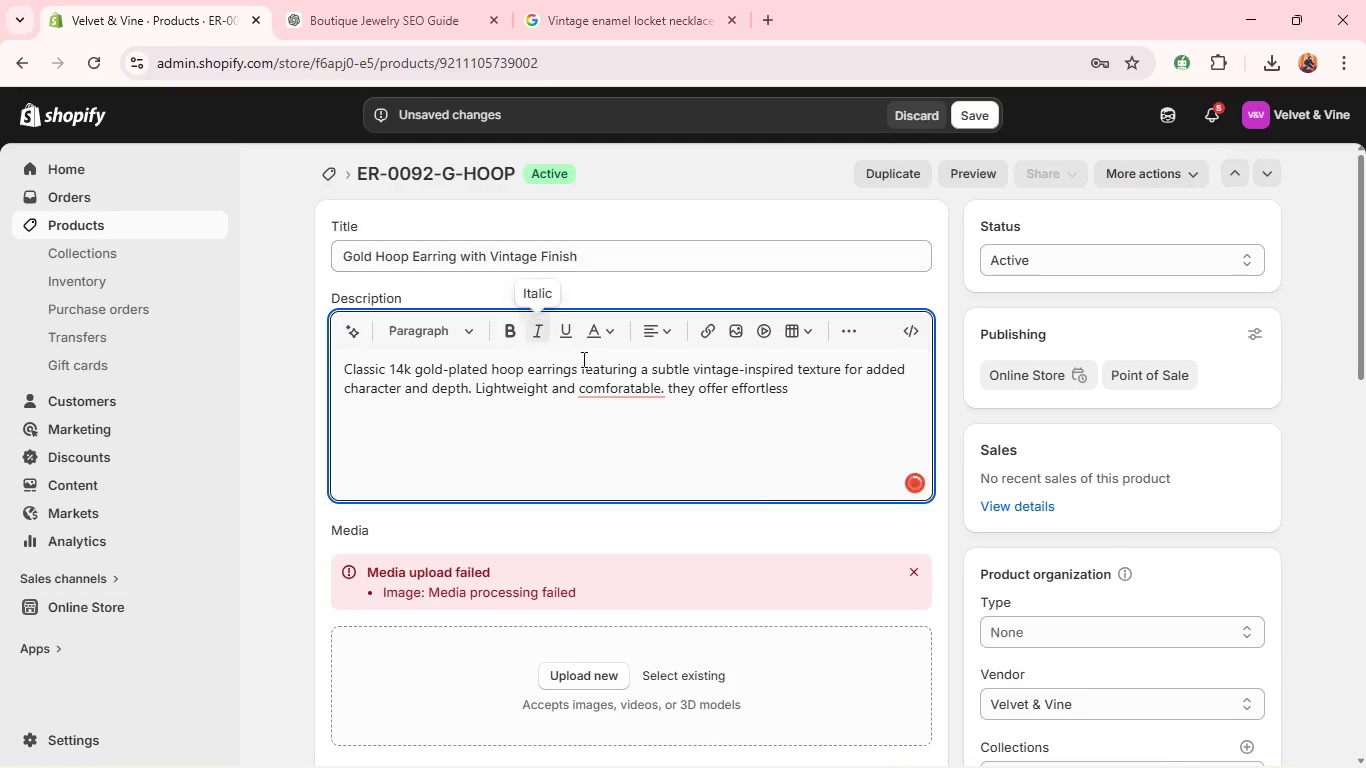 
left_click([620, 402])
 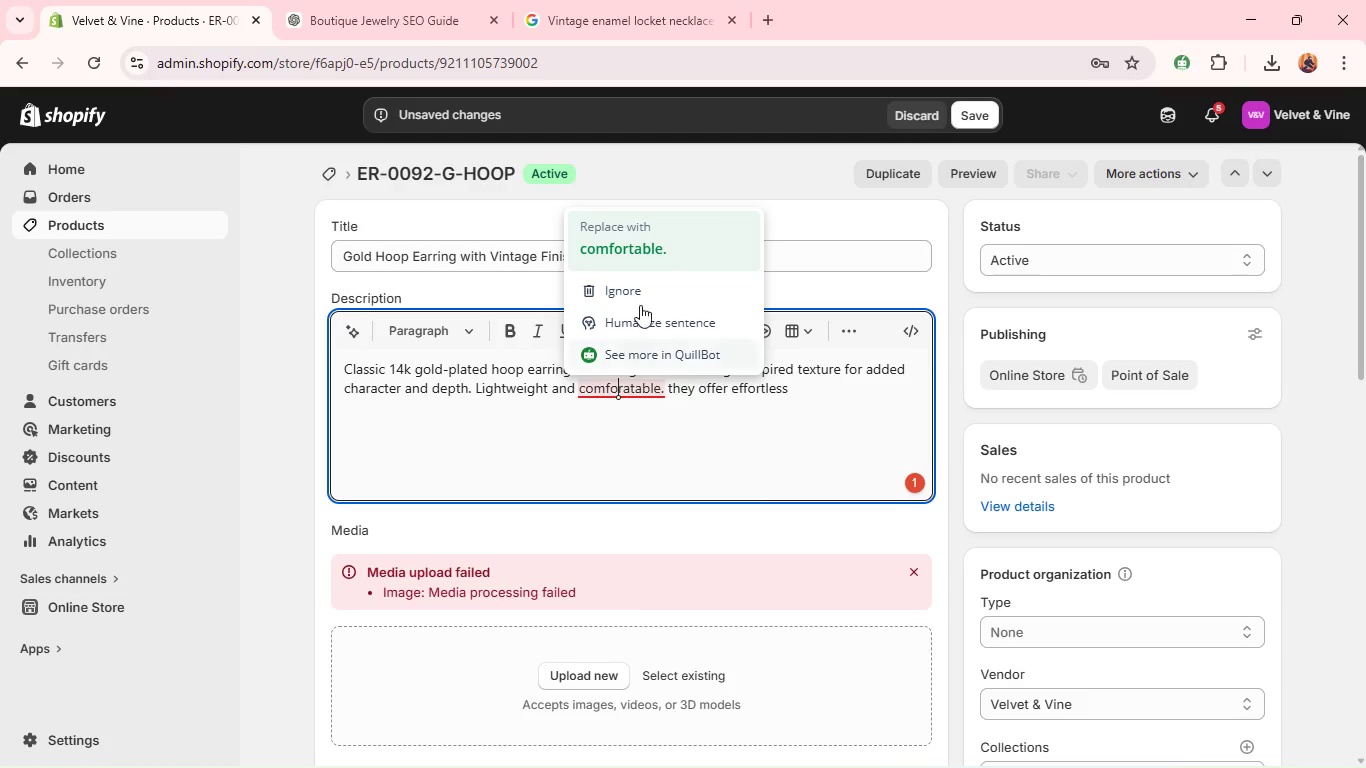 
left_click([649, 255])
 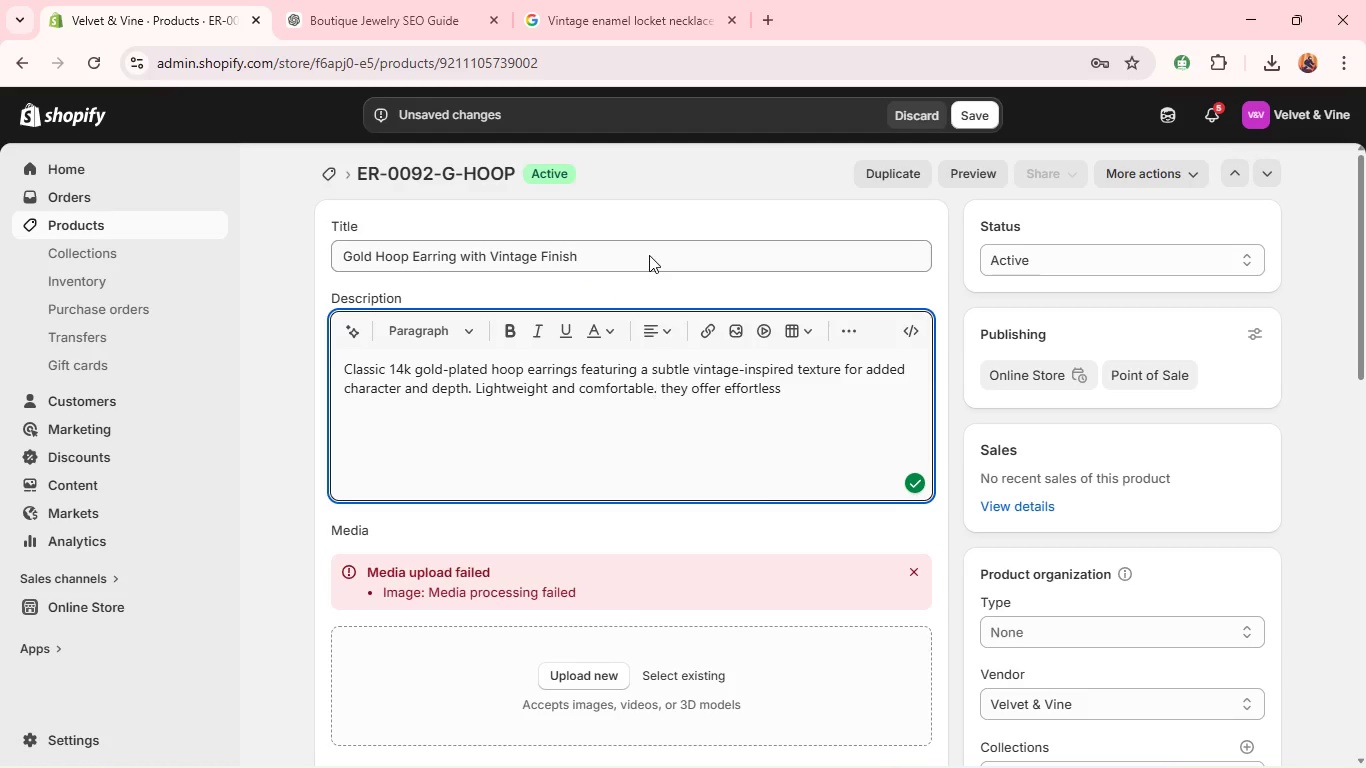 
key(Backspace)
 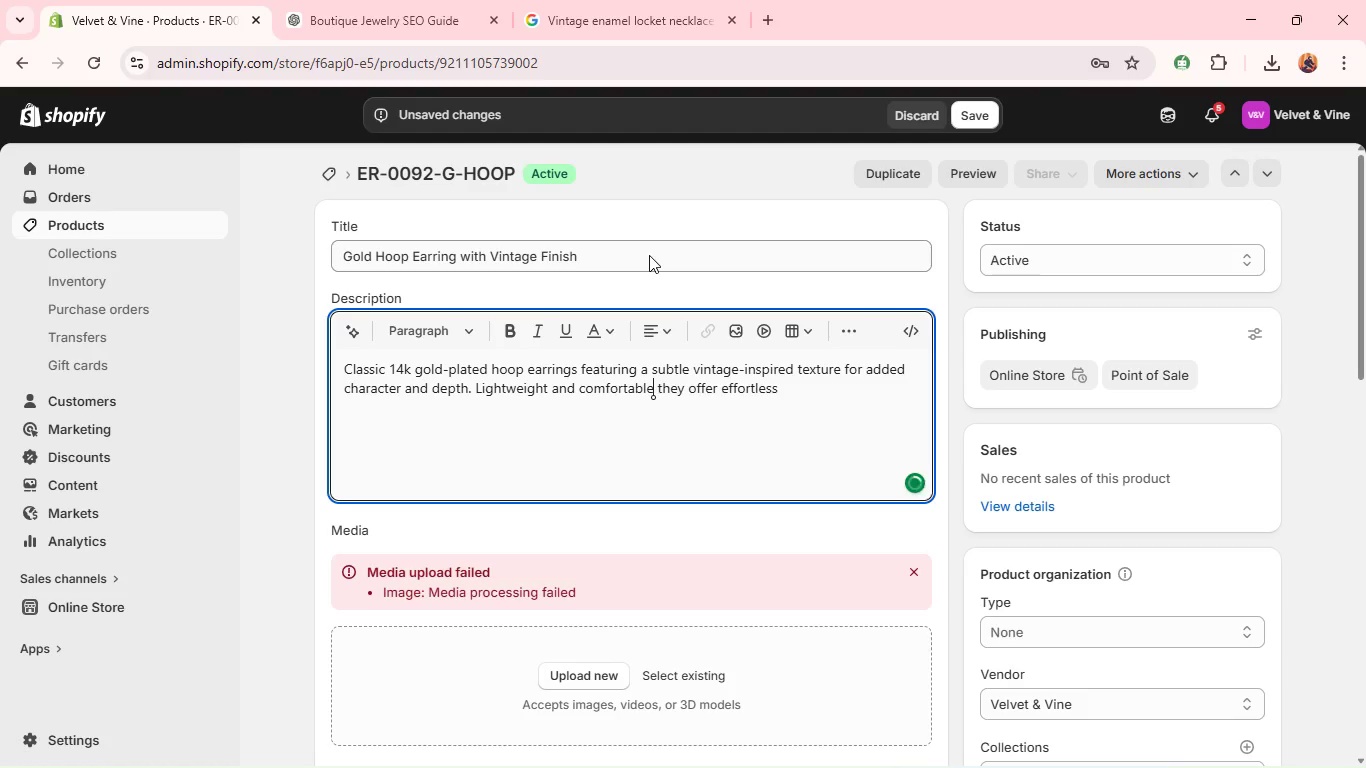 
key(Comma)
 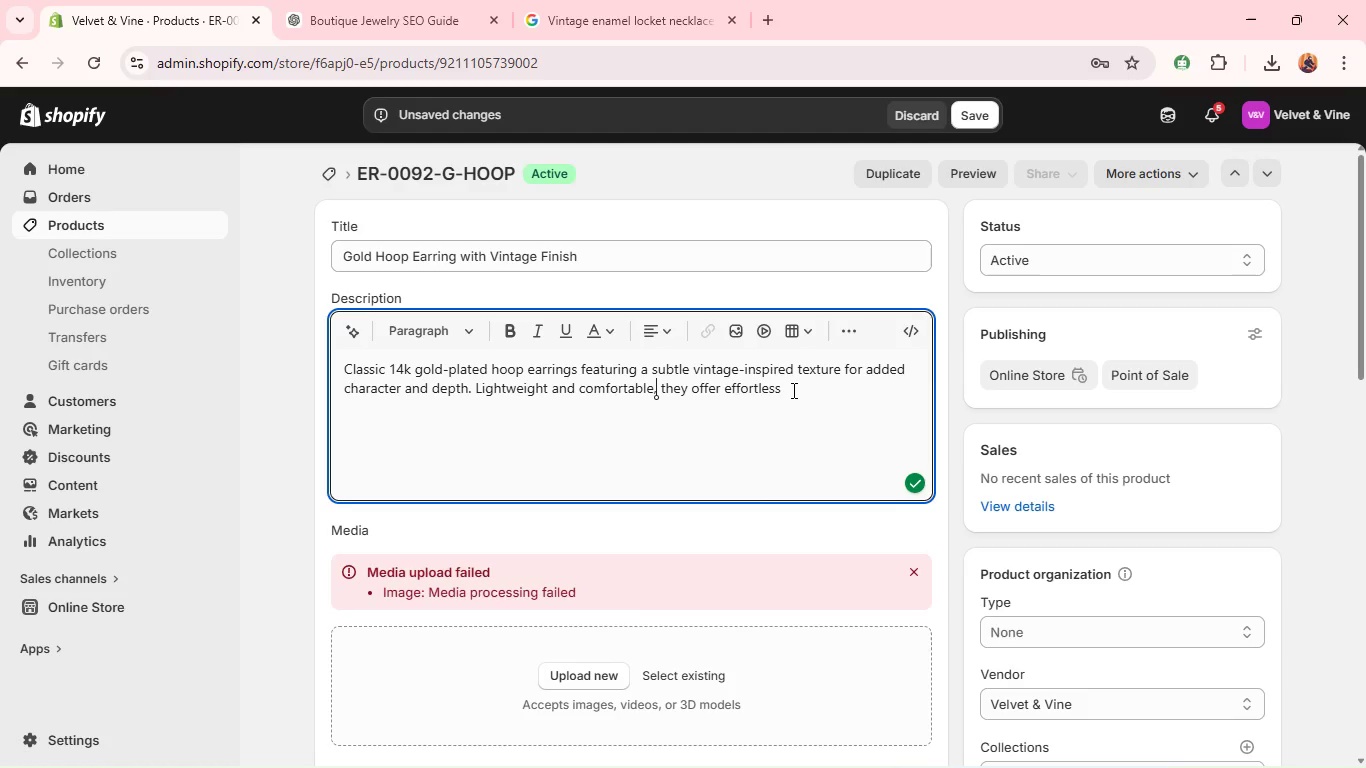 
left_click([801, 392])
 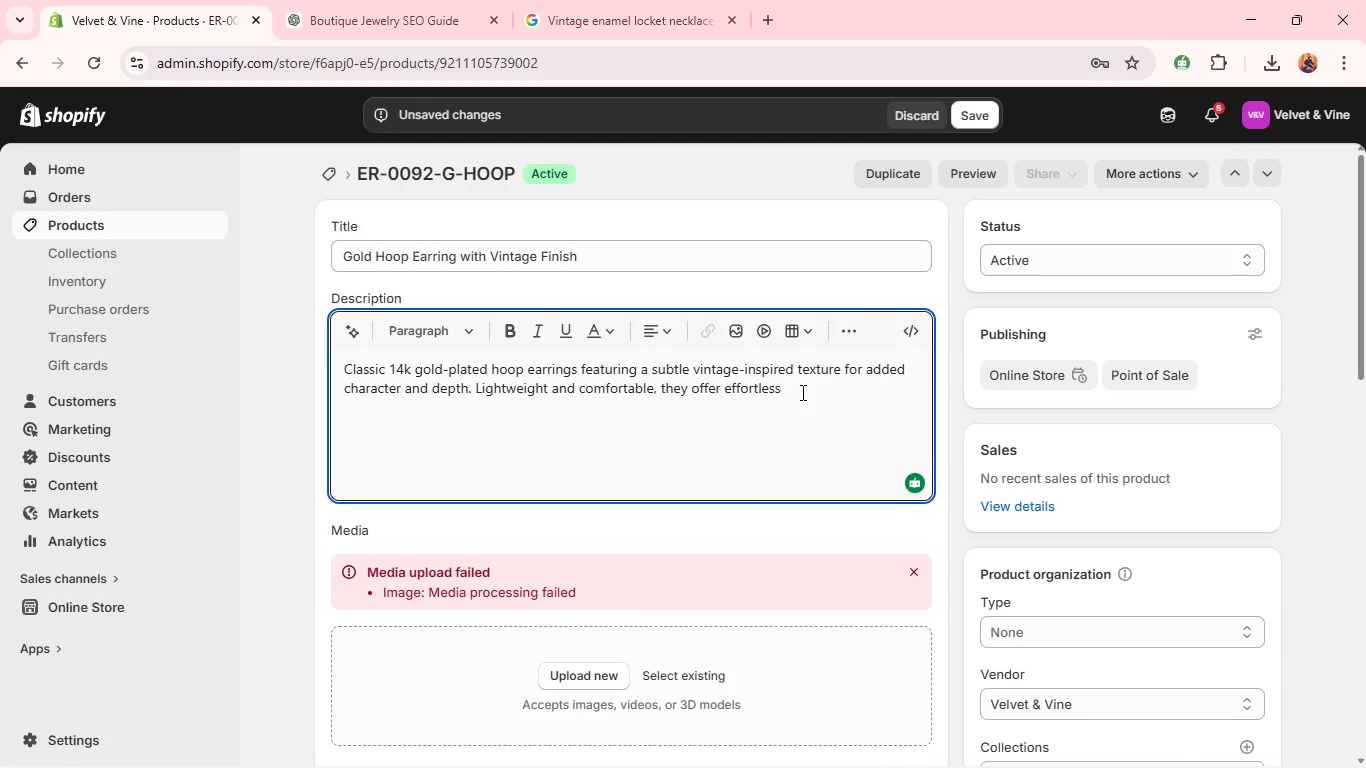 
type( versatility for everyf)
key(Backspace)
type(day wear. their timeless design pairs easily with both casual and elevated looks, making them a staple accessory )
 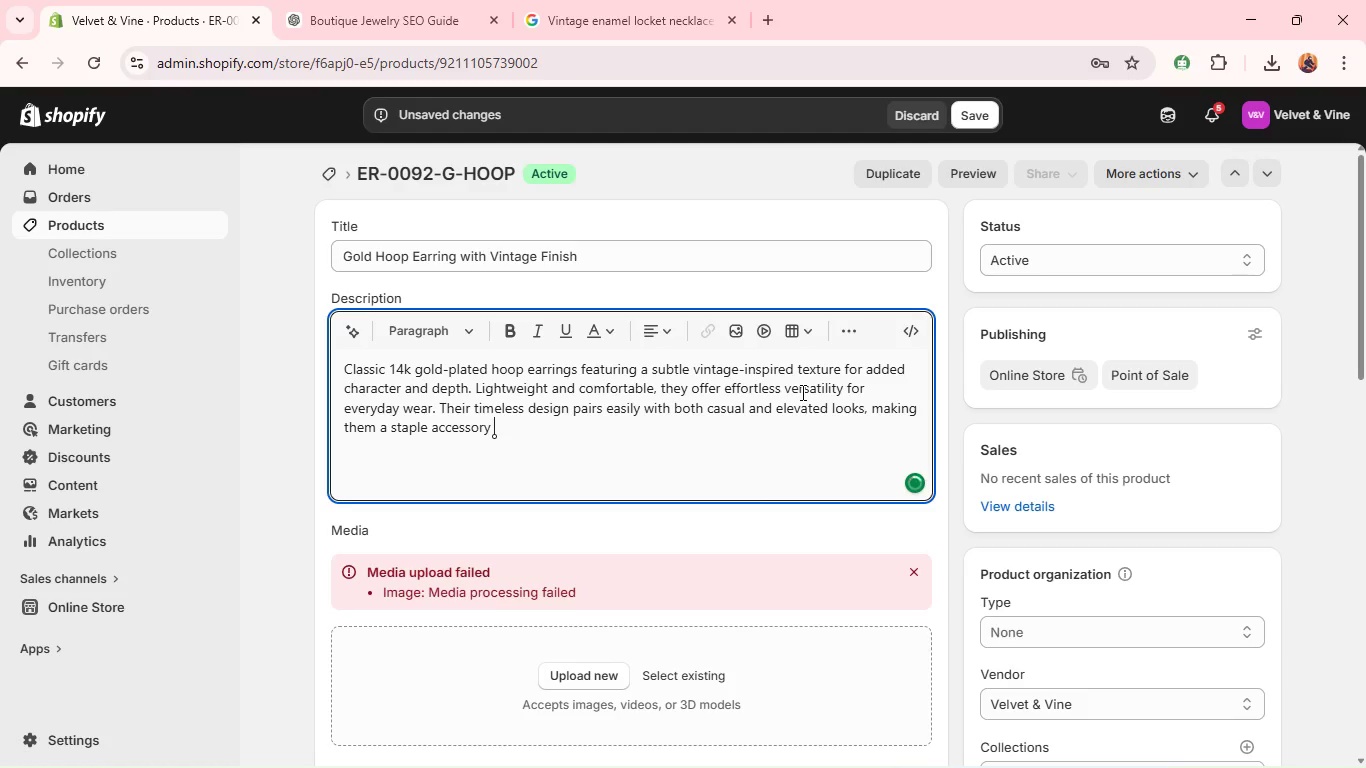 
type(that brings undrestated elegance to any jew)
 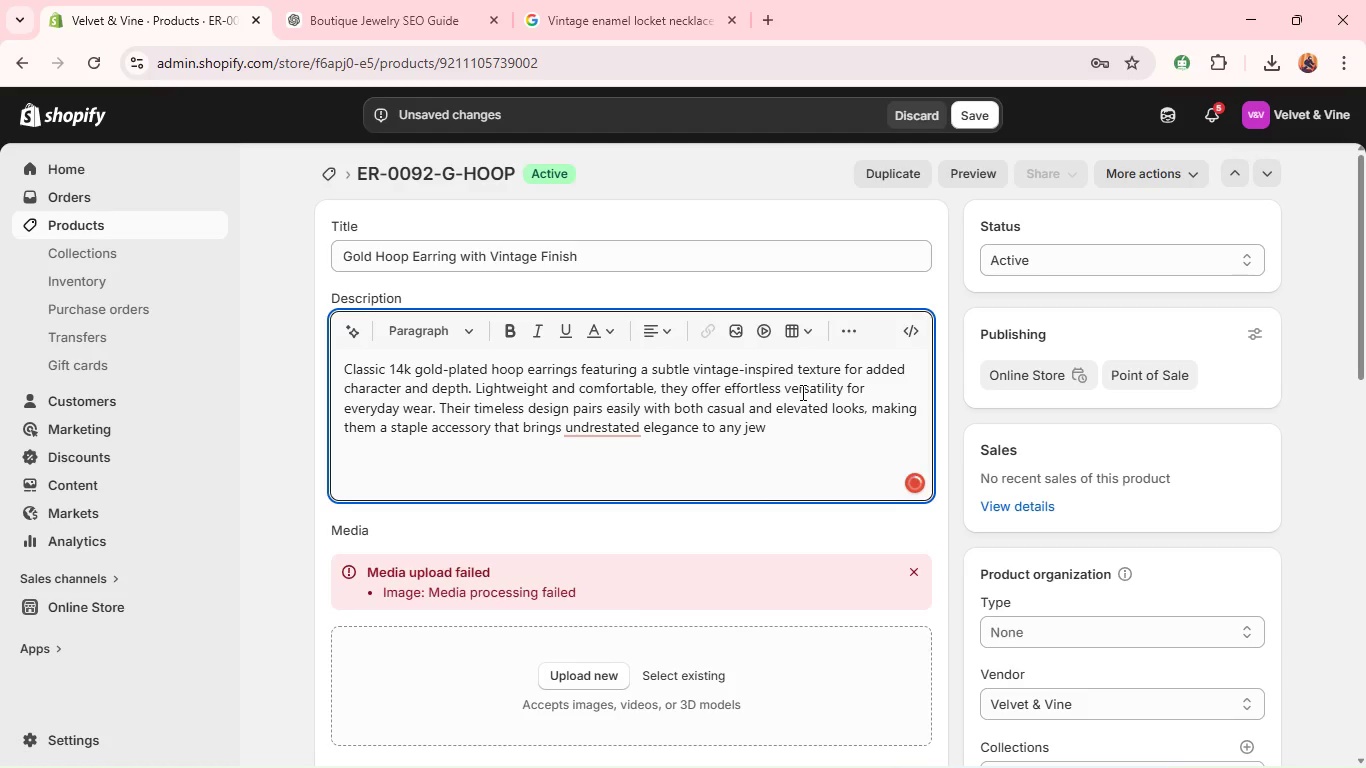 
type(elry collection/)
 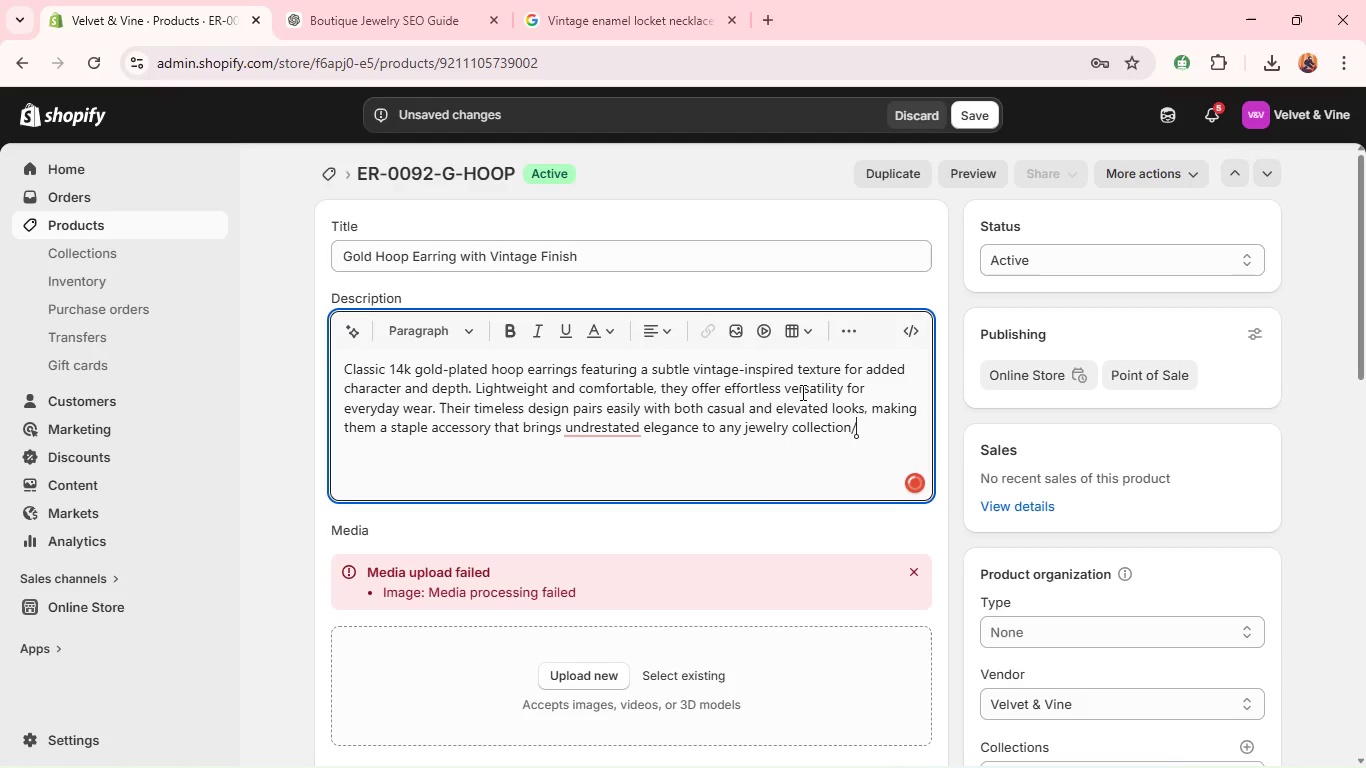 
key(Space)
 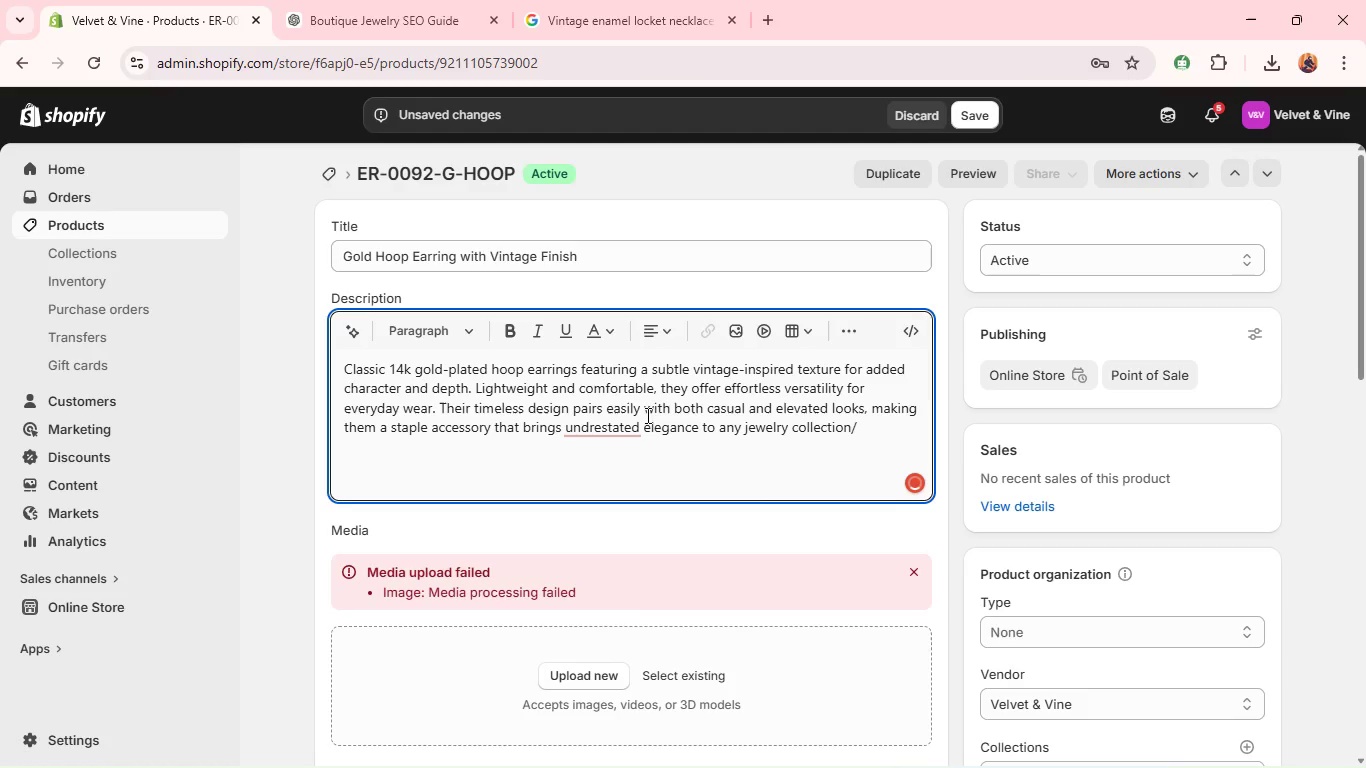 
mouse_move([636, 301])
 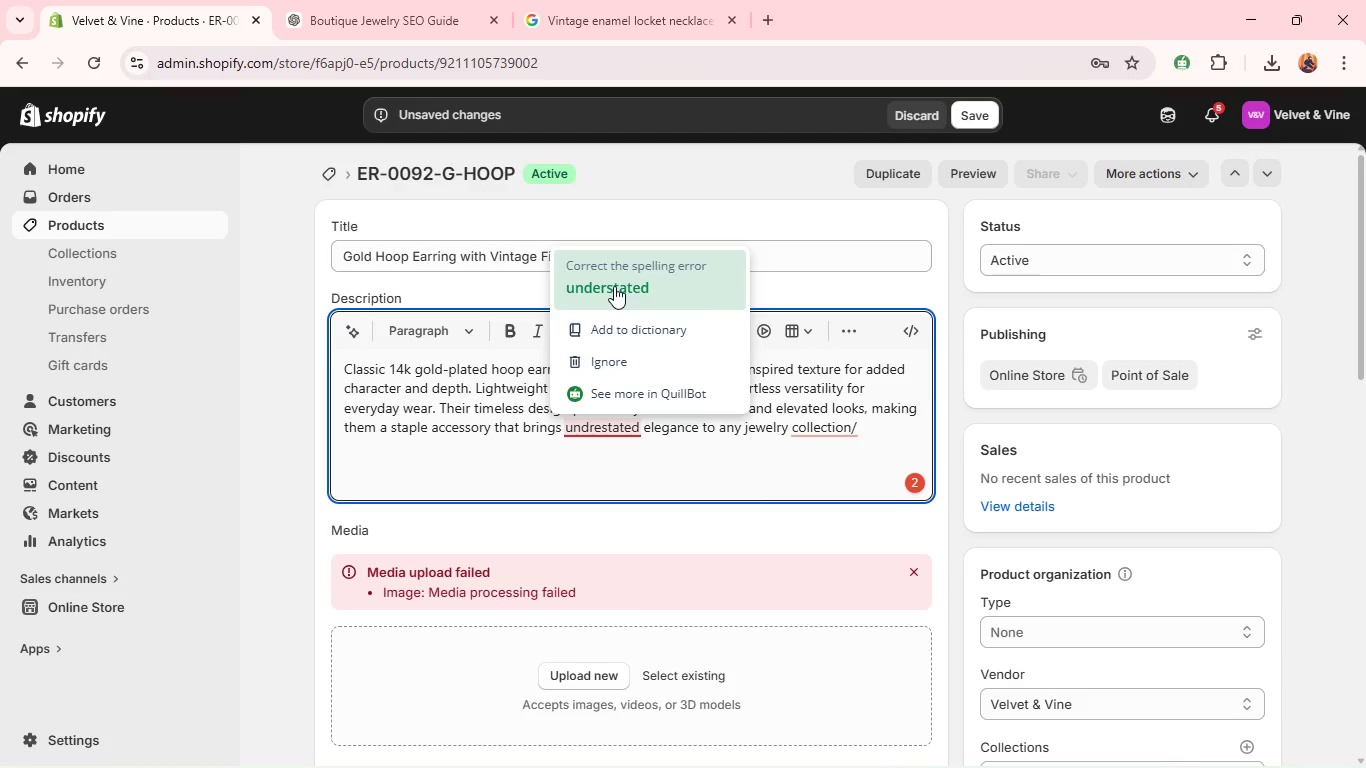 
left_click([614, 286])
 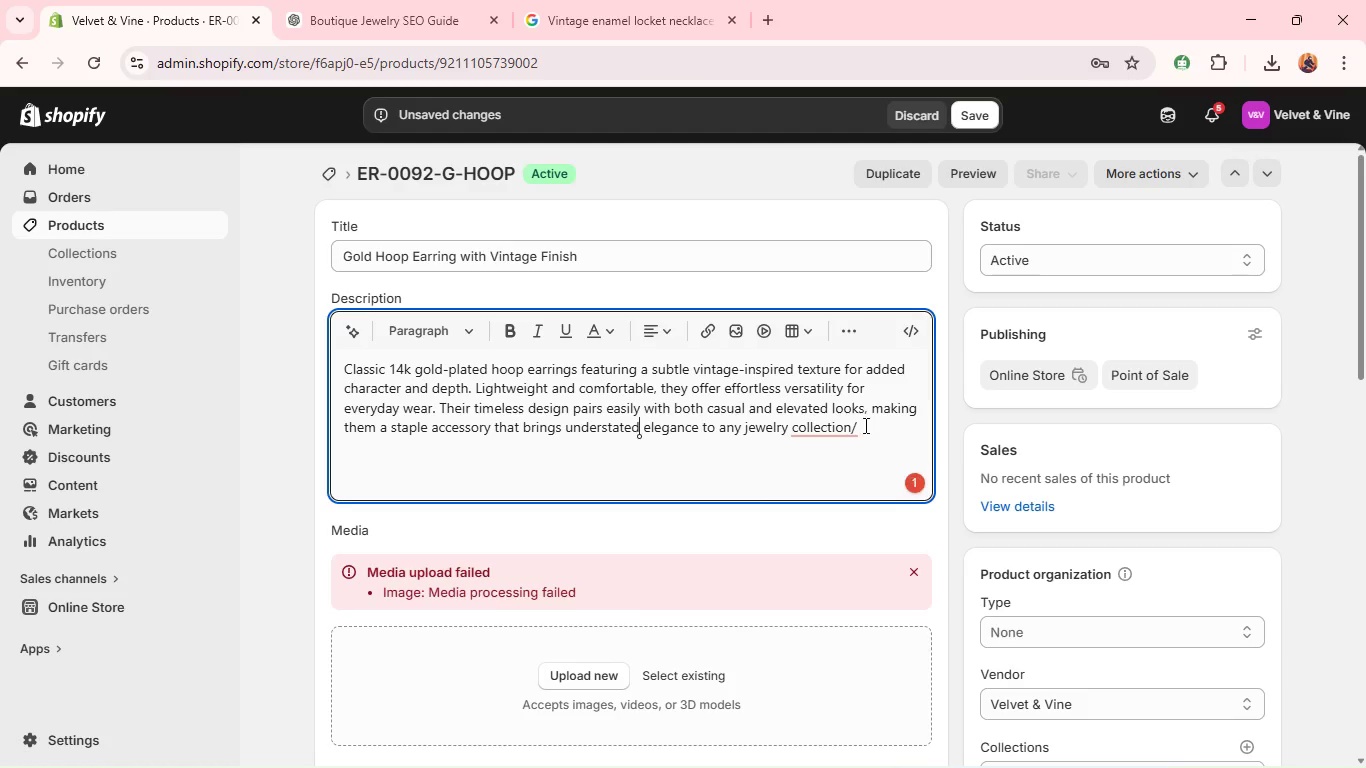 
left_click([838, 428])
 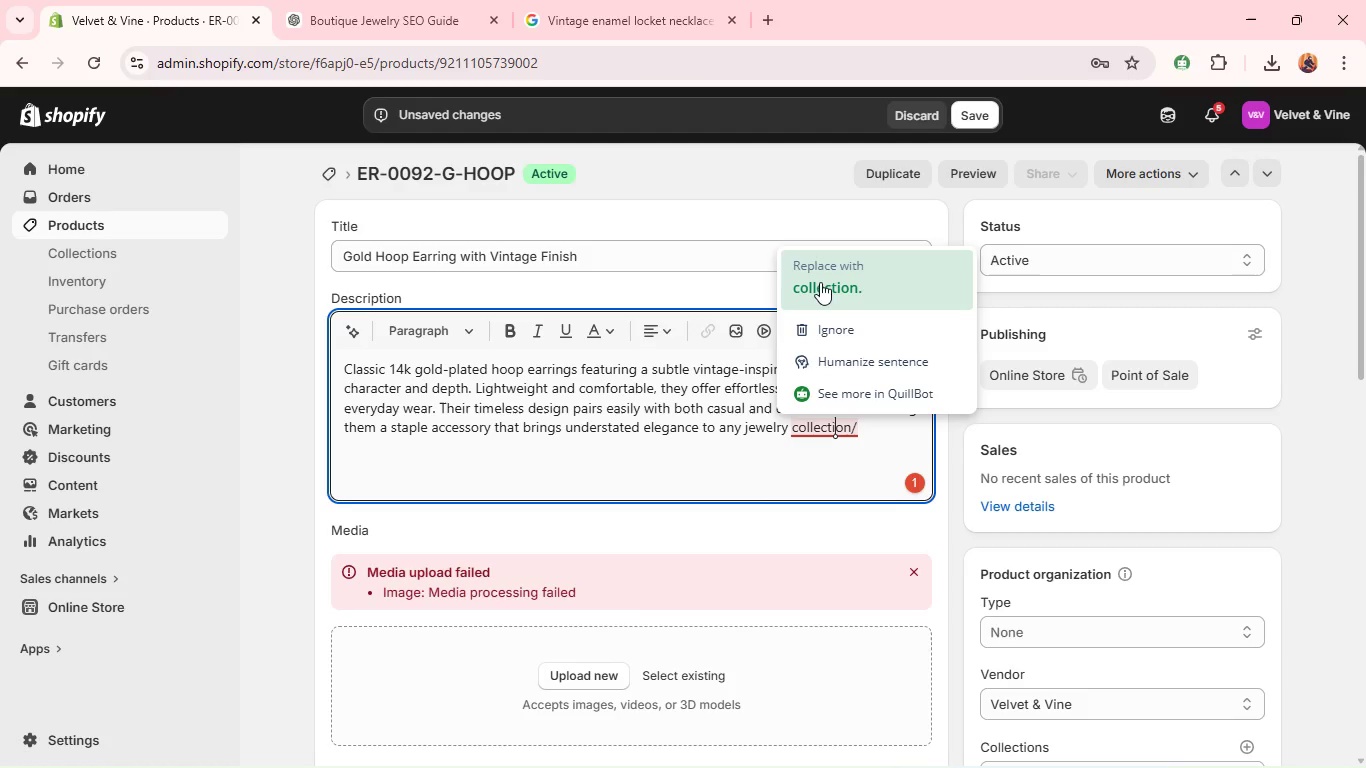 
left_click([820, 282])
 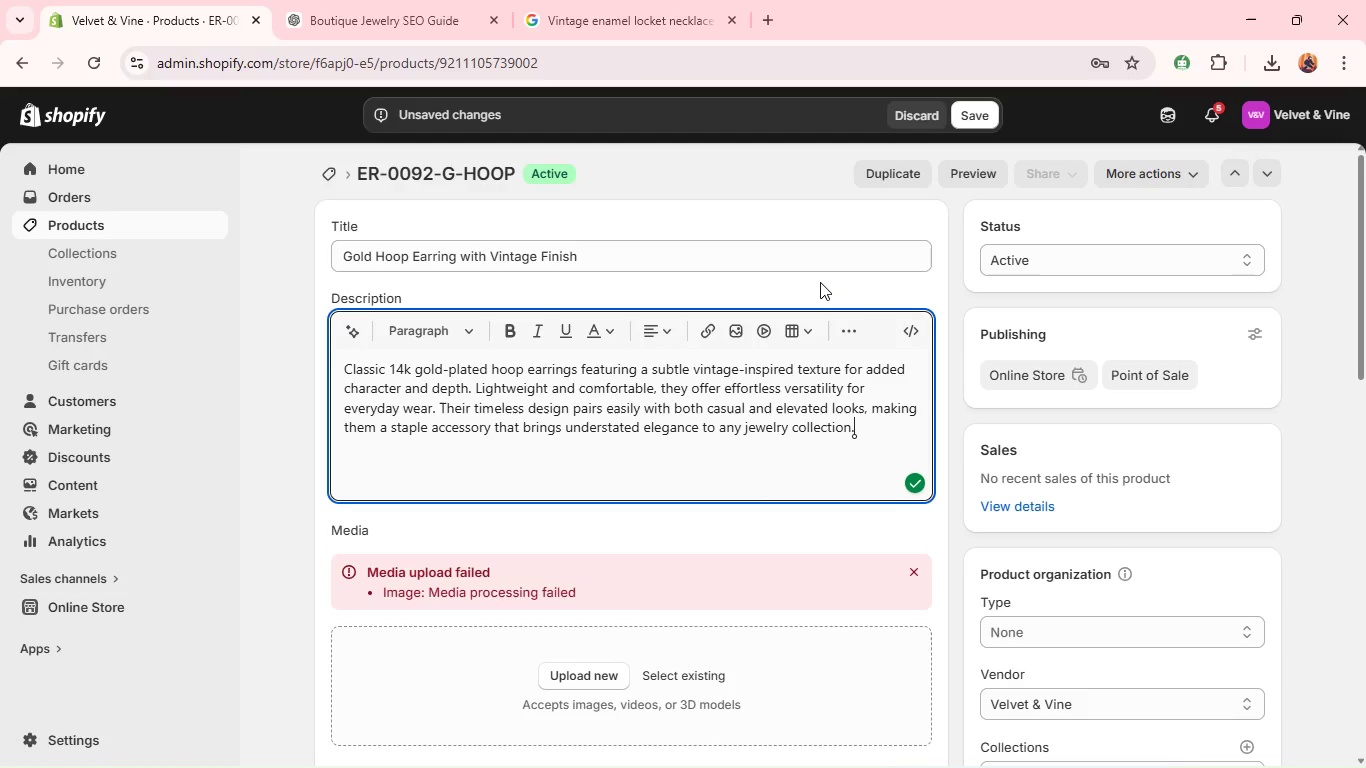 
wait(8.83)
 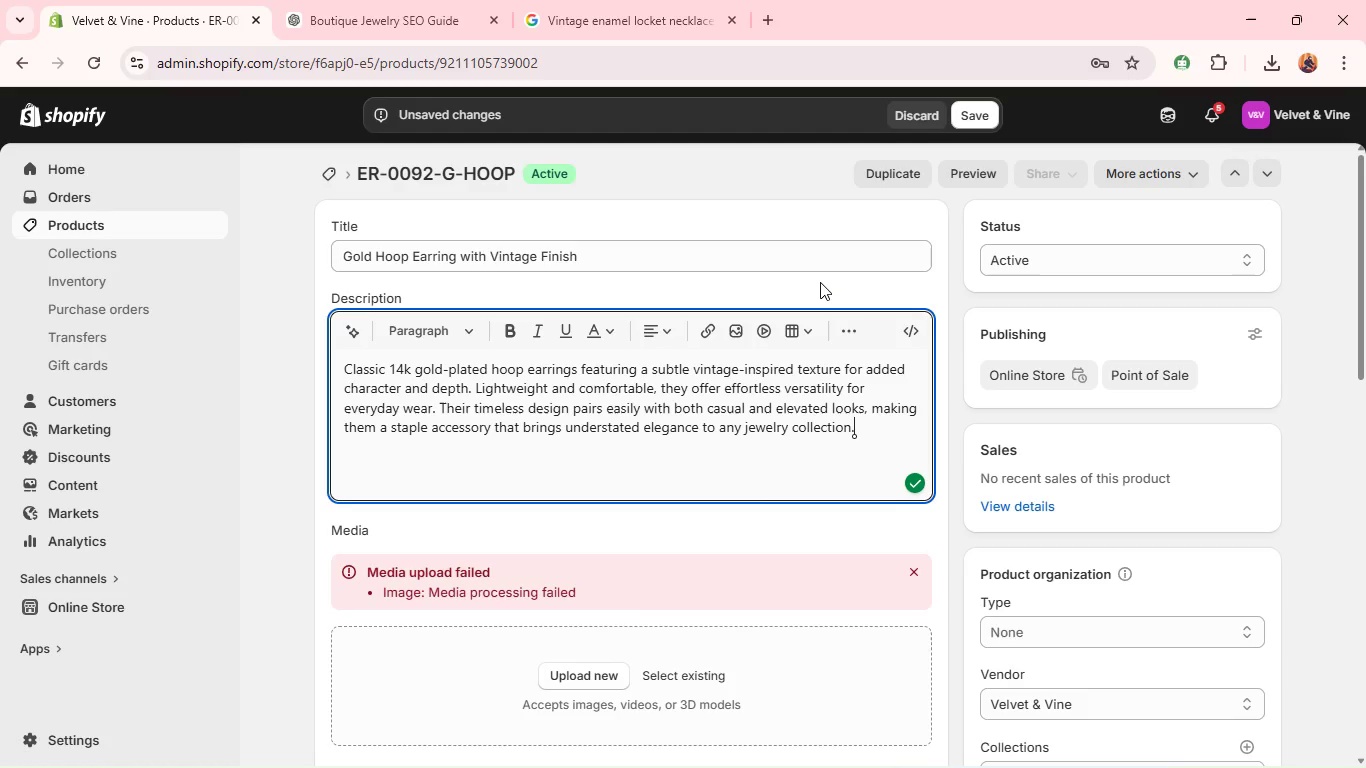 
left_click([915, 453])
 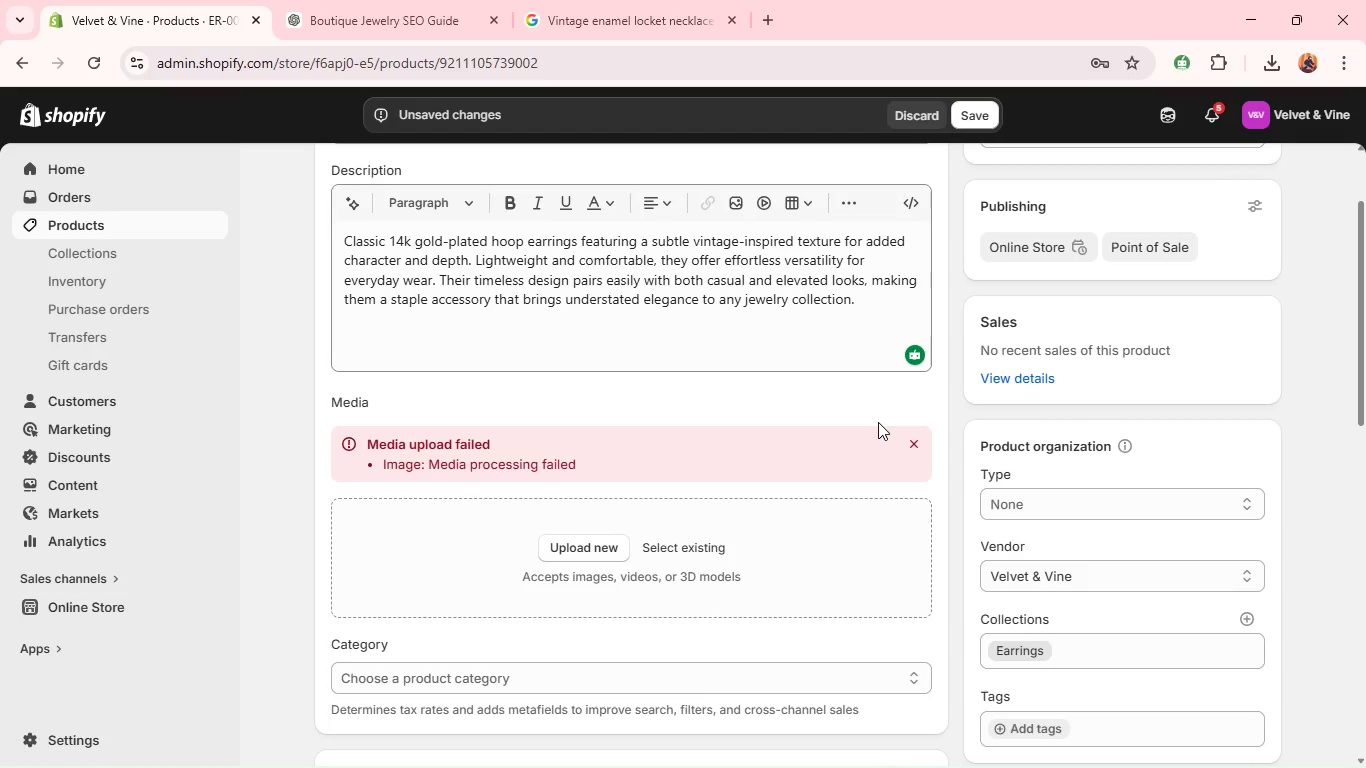 
left_click([910, 439])
 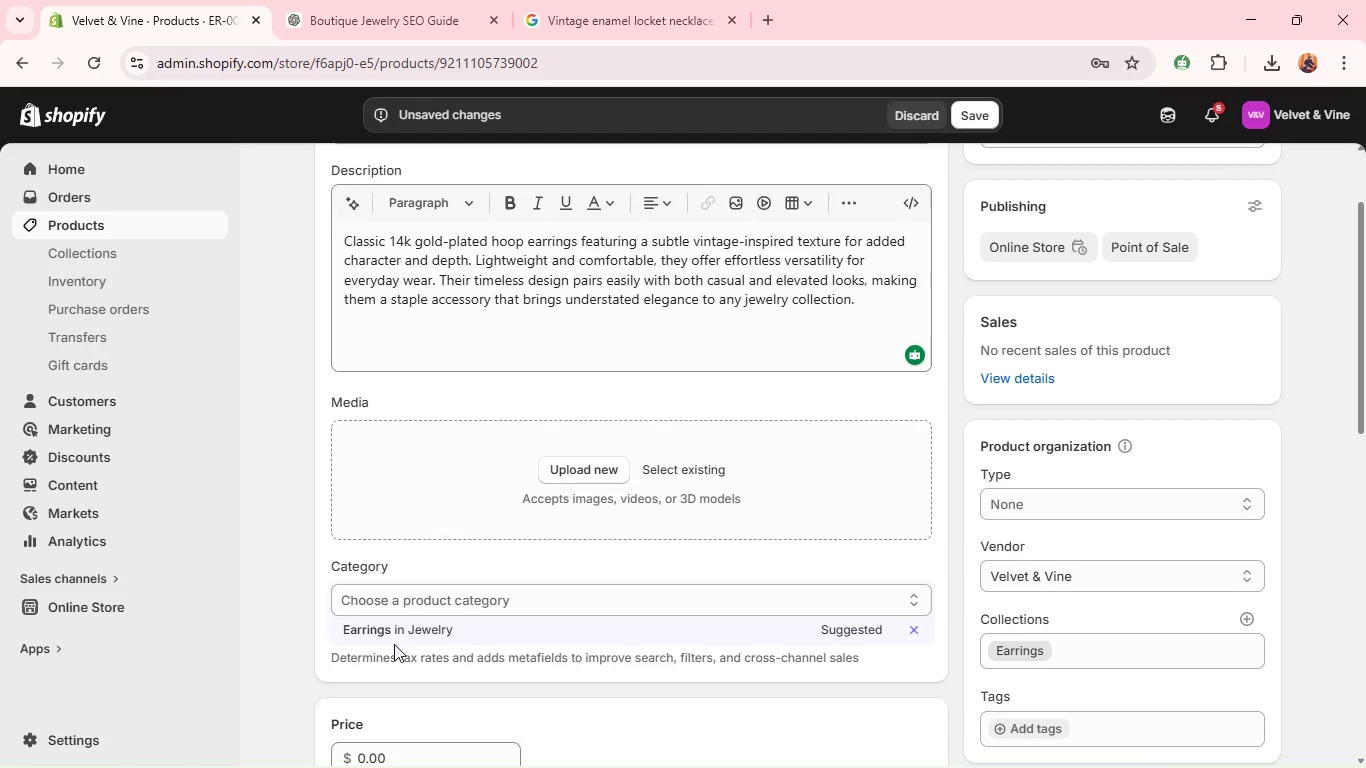 
left_click([402, 625])
 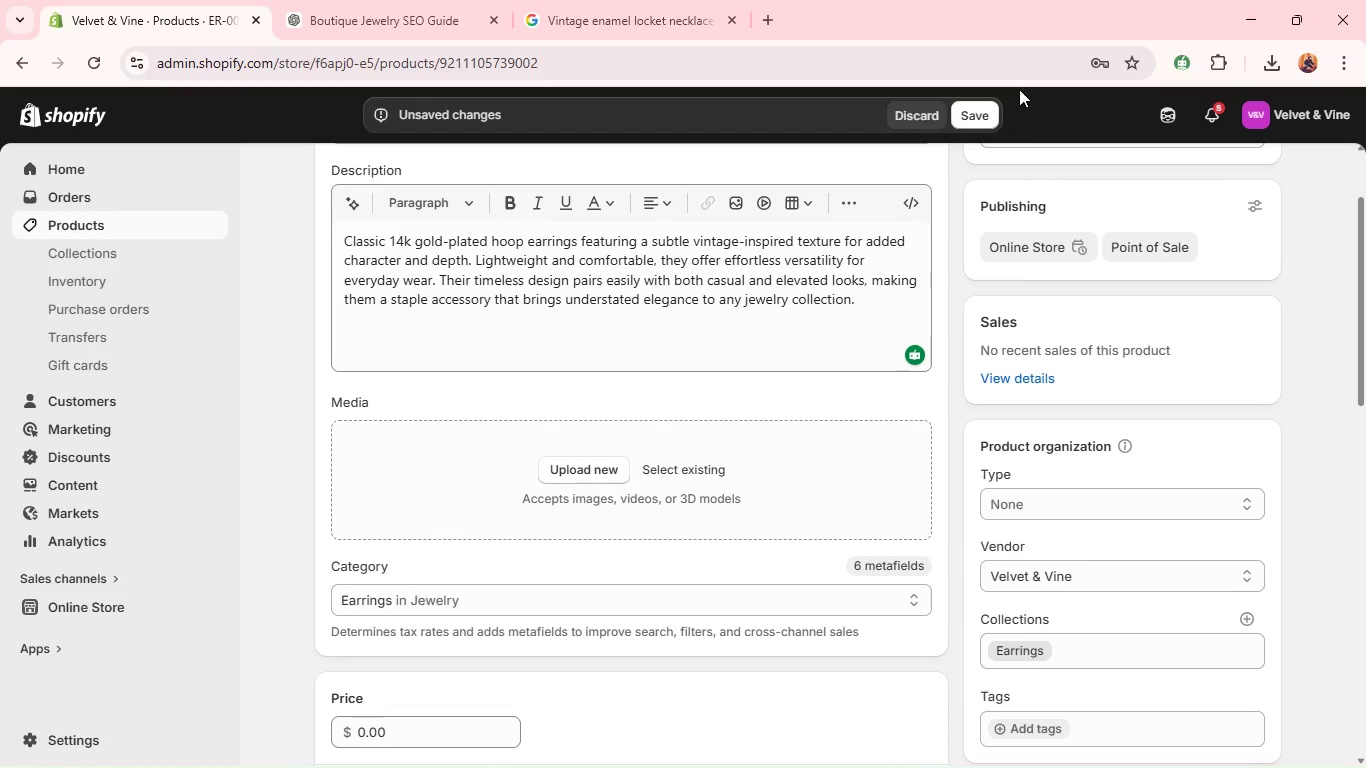 
left_click([974, 111])
 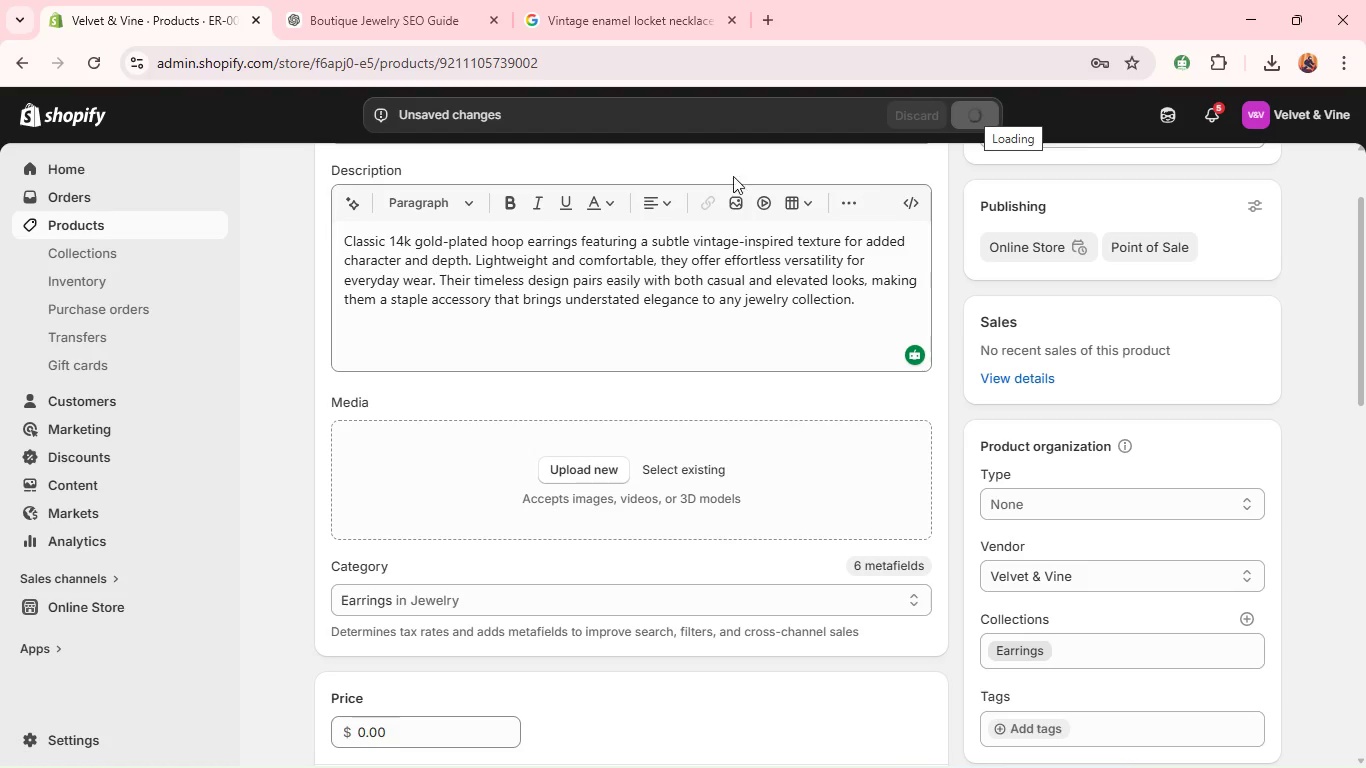 
wait(5.58)
 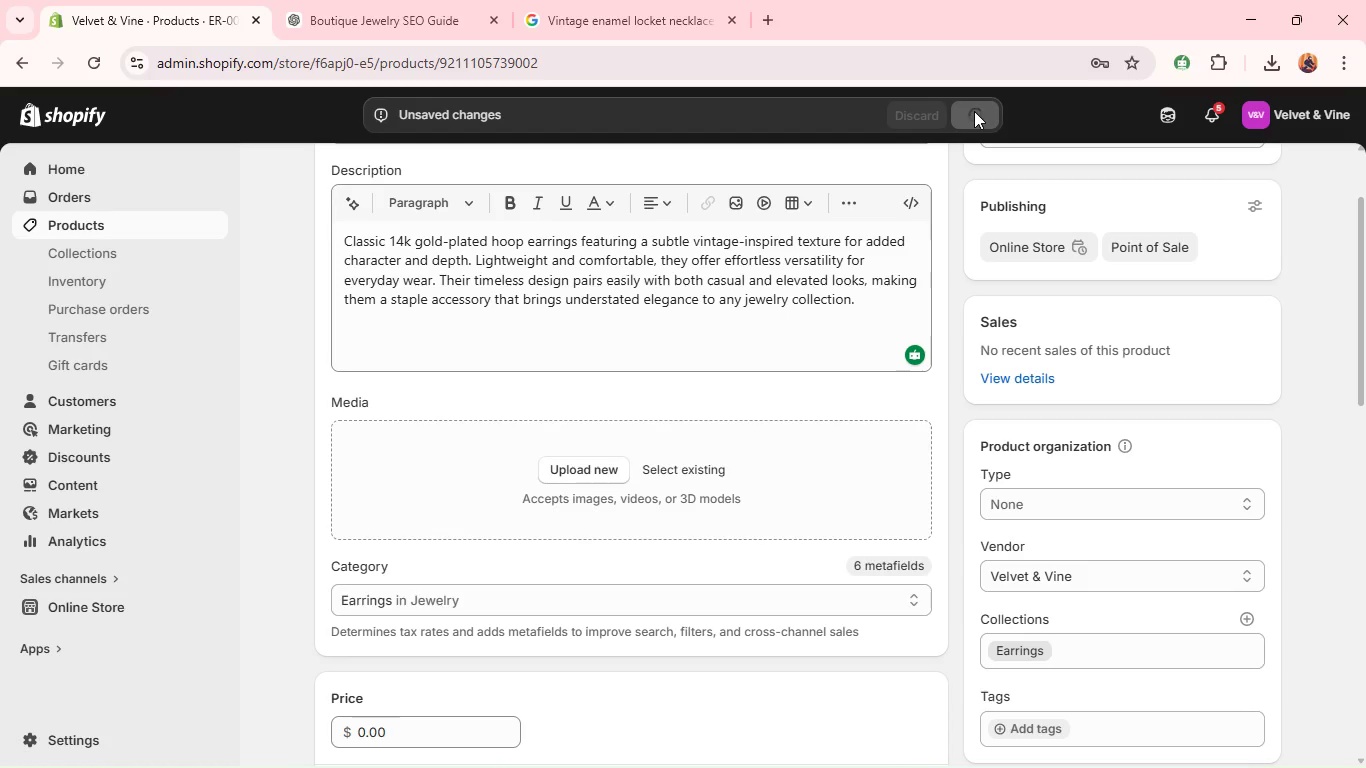 
left_click([401, 12])
 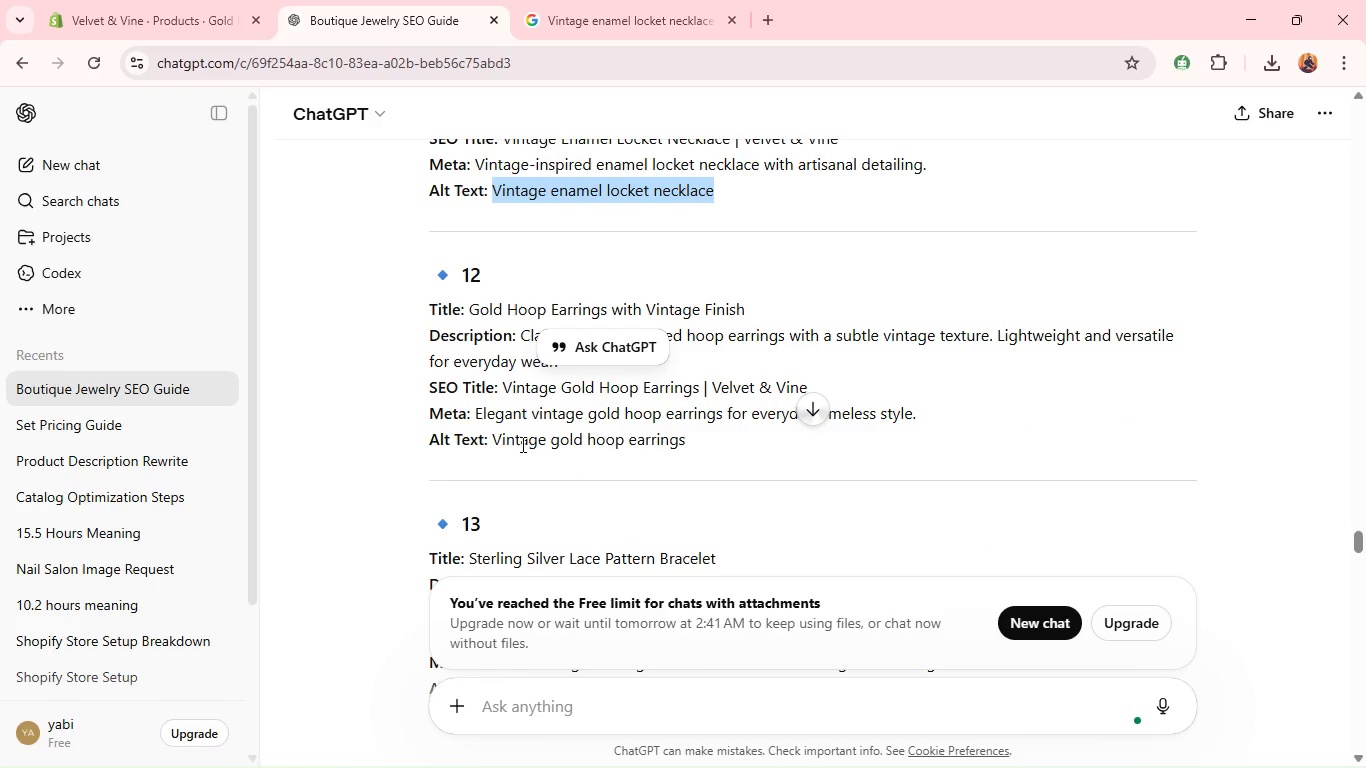 
left_click_drag(start_coordinate=[487, 439], to_coordinate=[732, 436])
 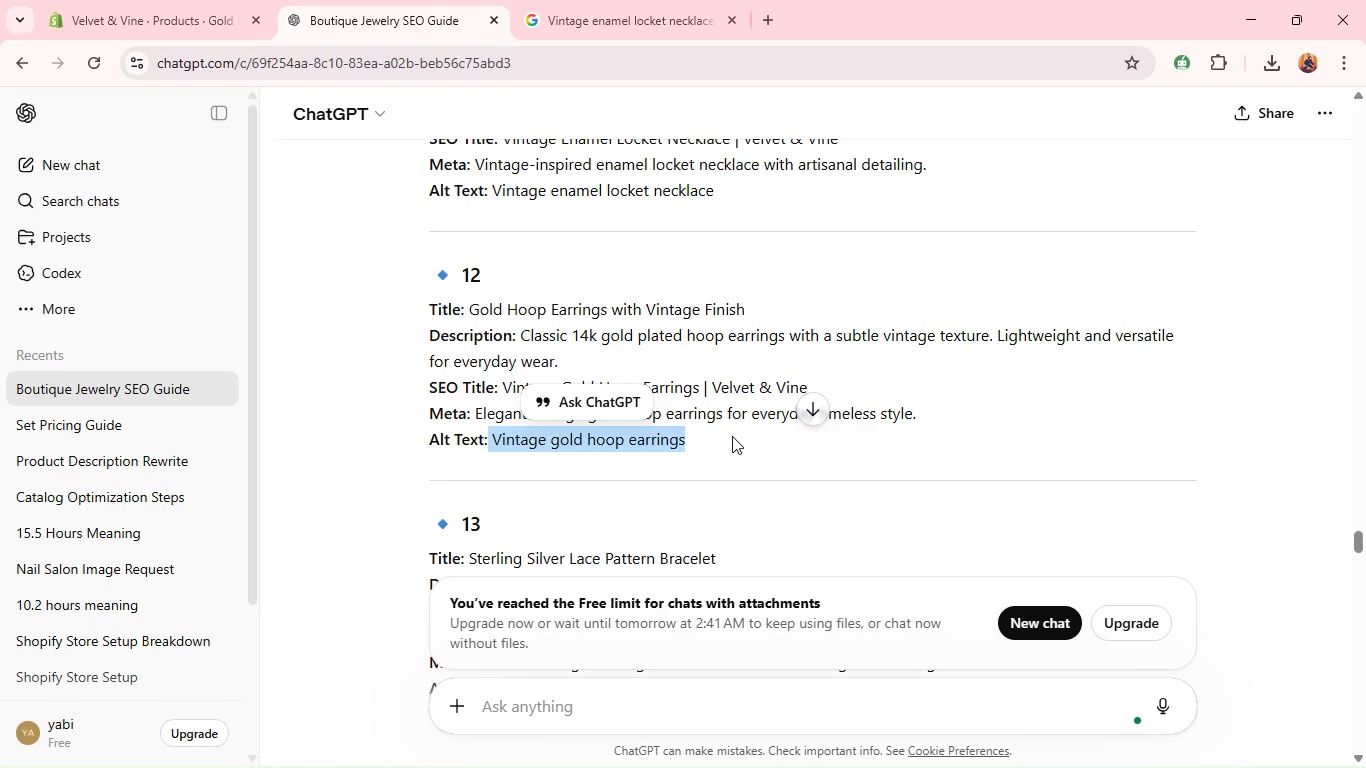 
hold_key(key=ControlLeft, duration=0.48)
 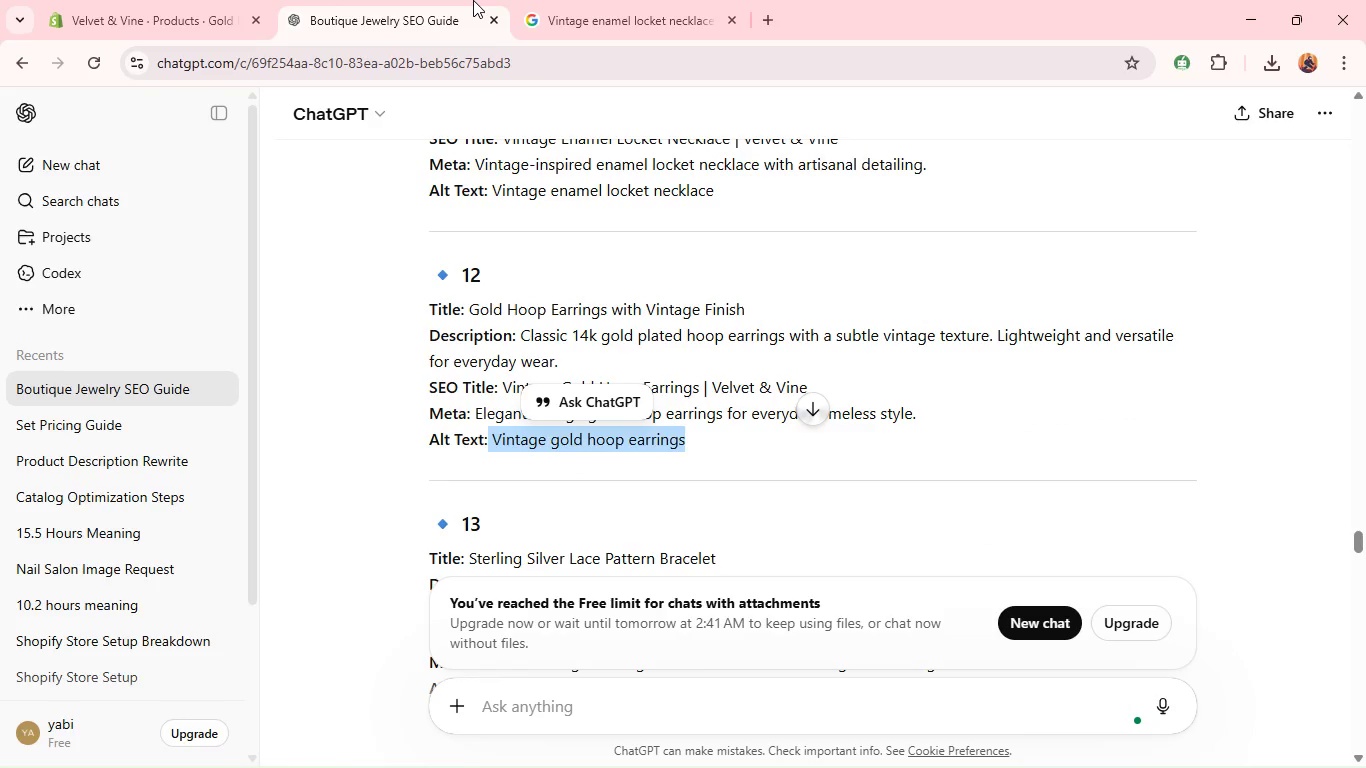 
hold_key(key=C, duration=0.31)
 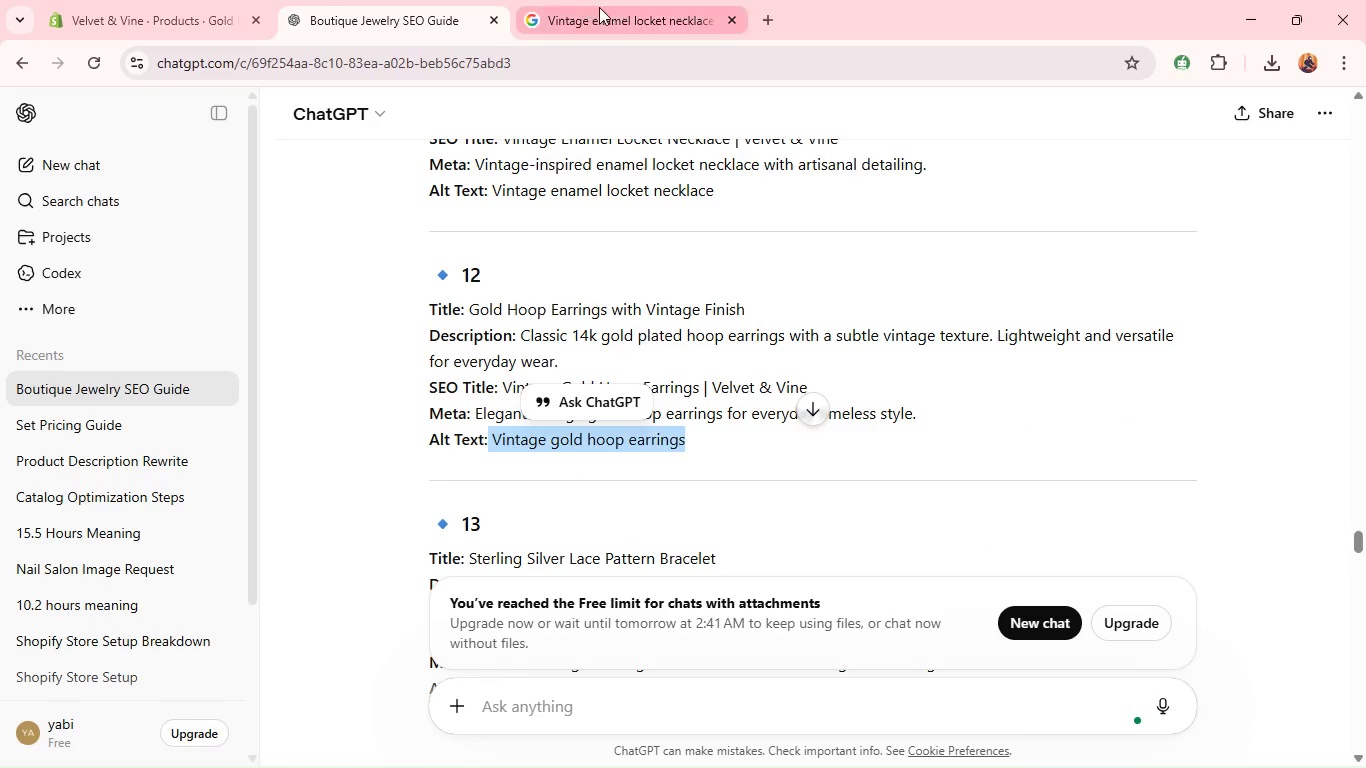 
left_click([599, 7])
 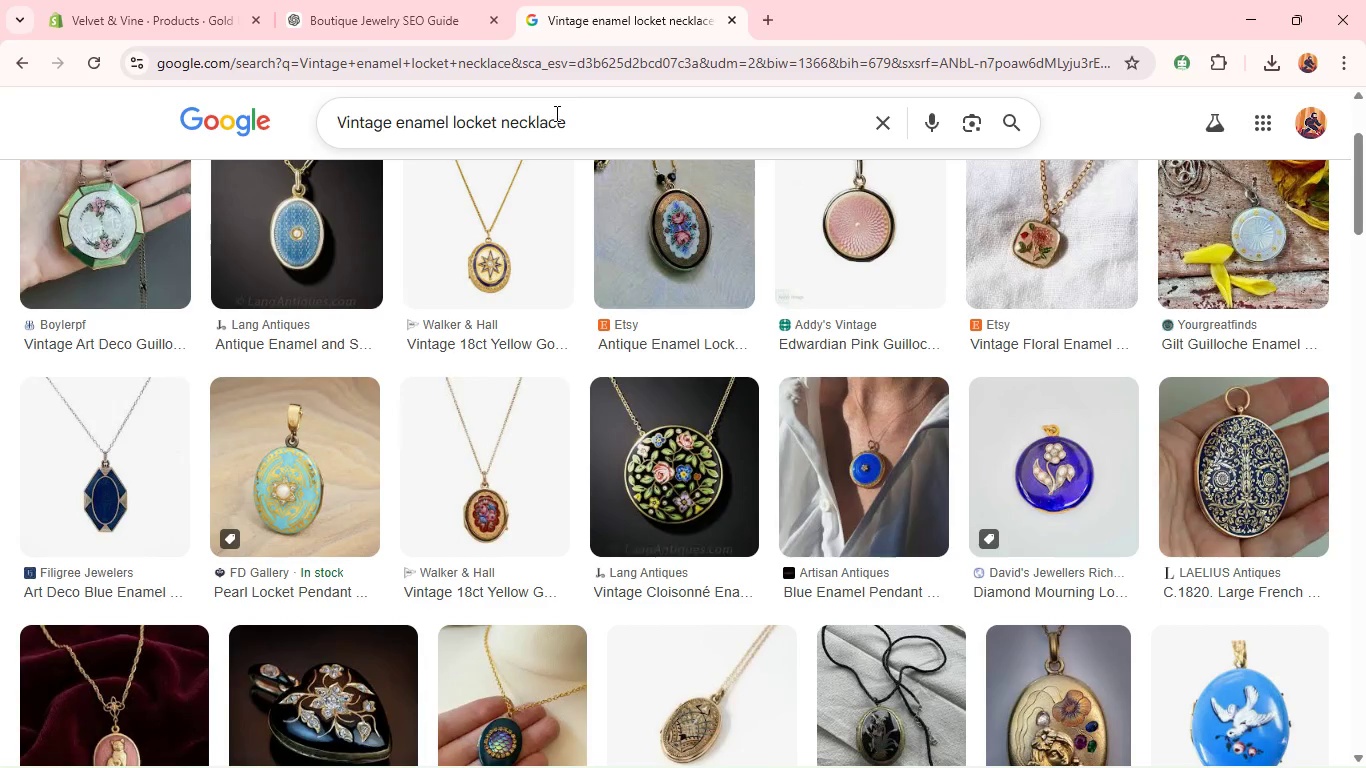 
left_click([554, 113])
 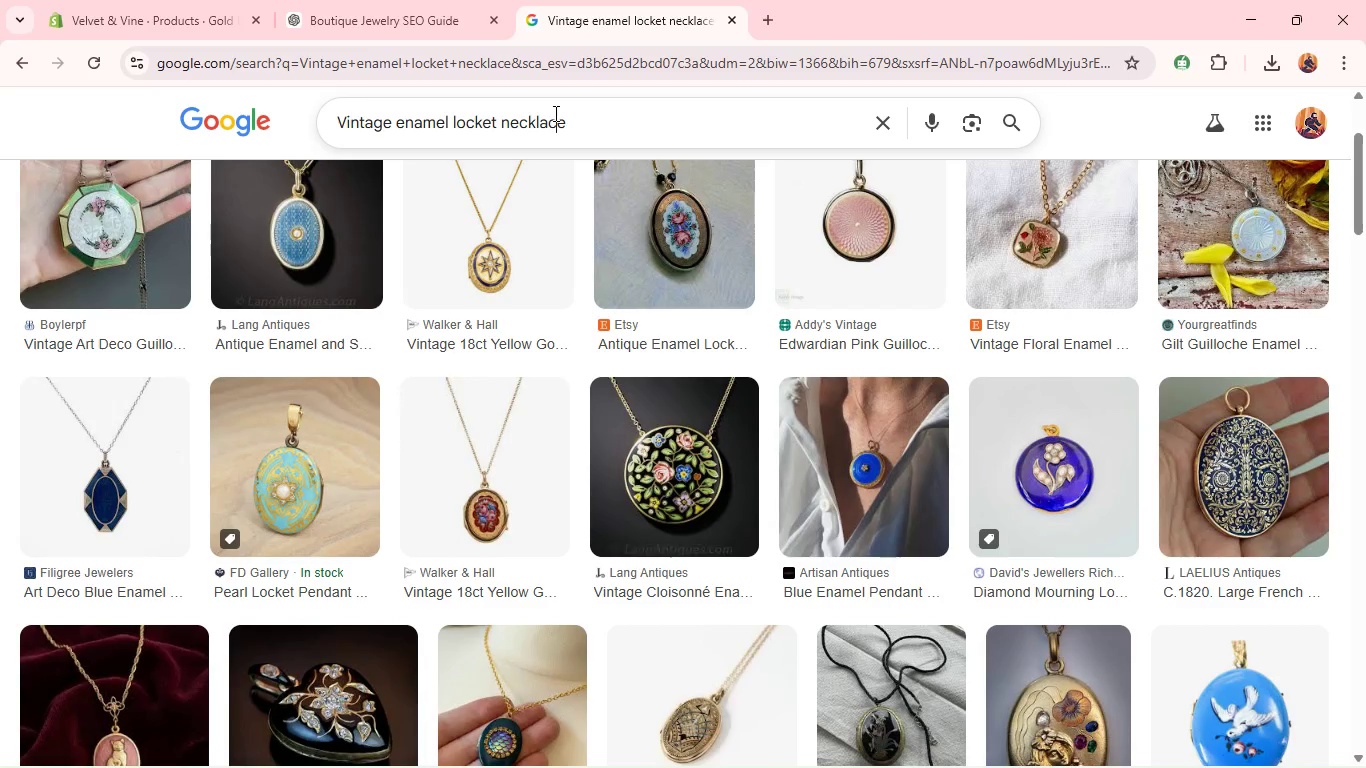 
key(Control+A)
 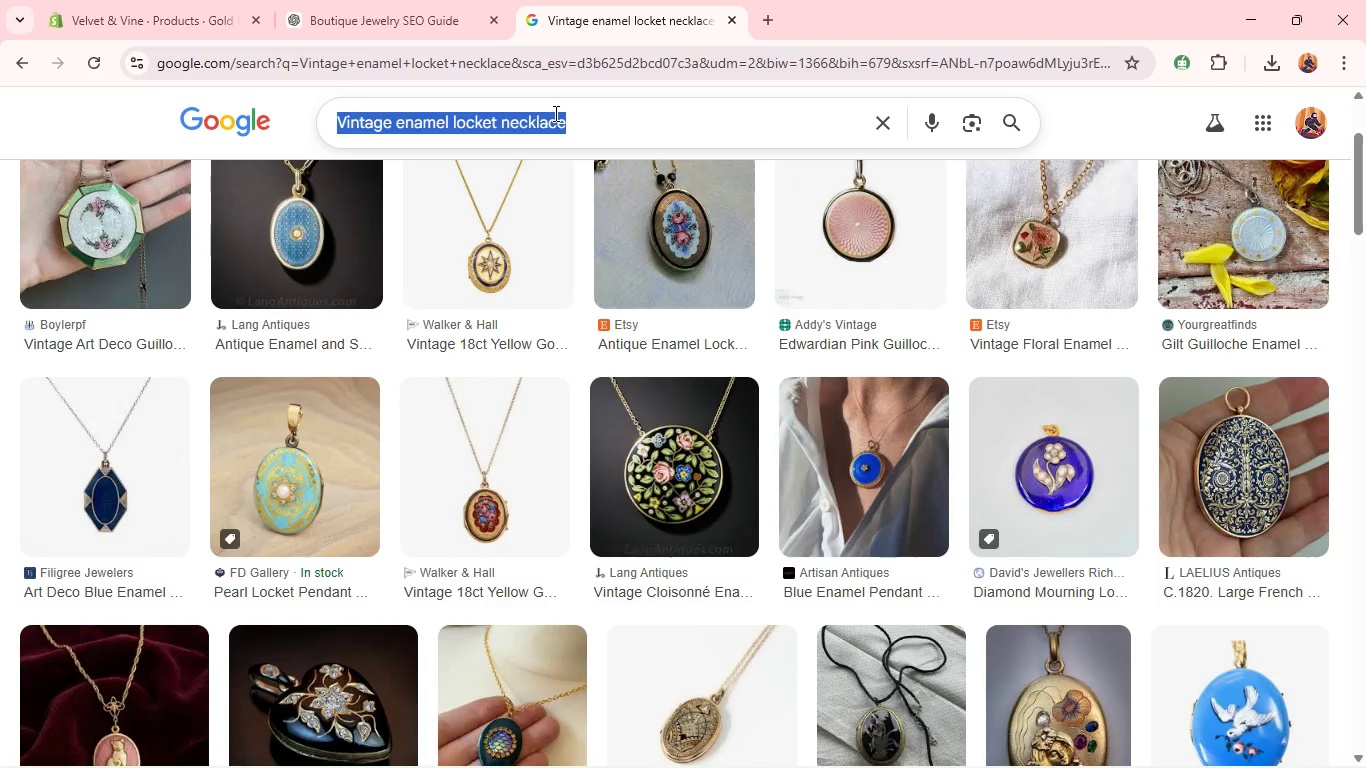 
key(Control+V)
 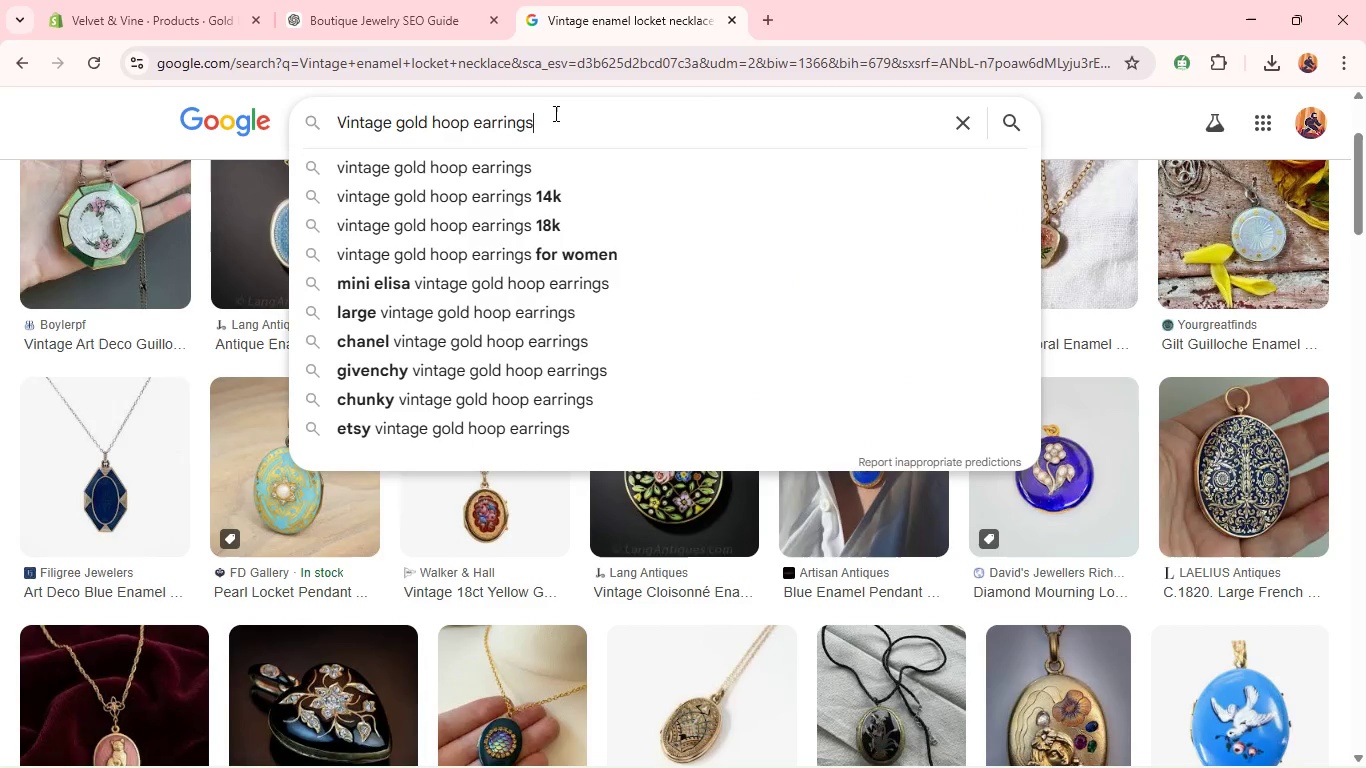 
key(Enter)
 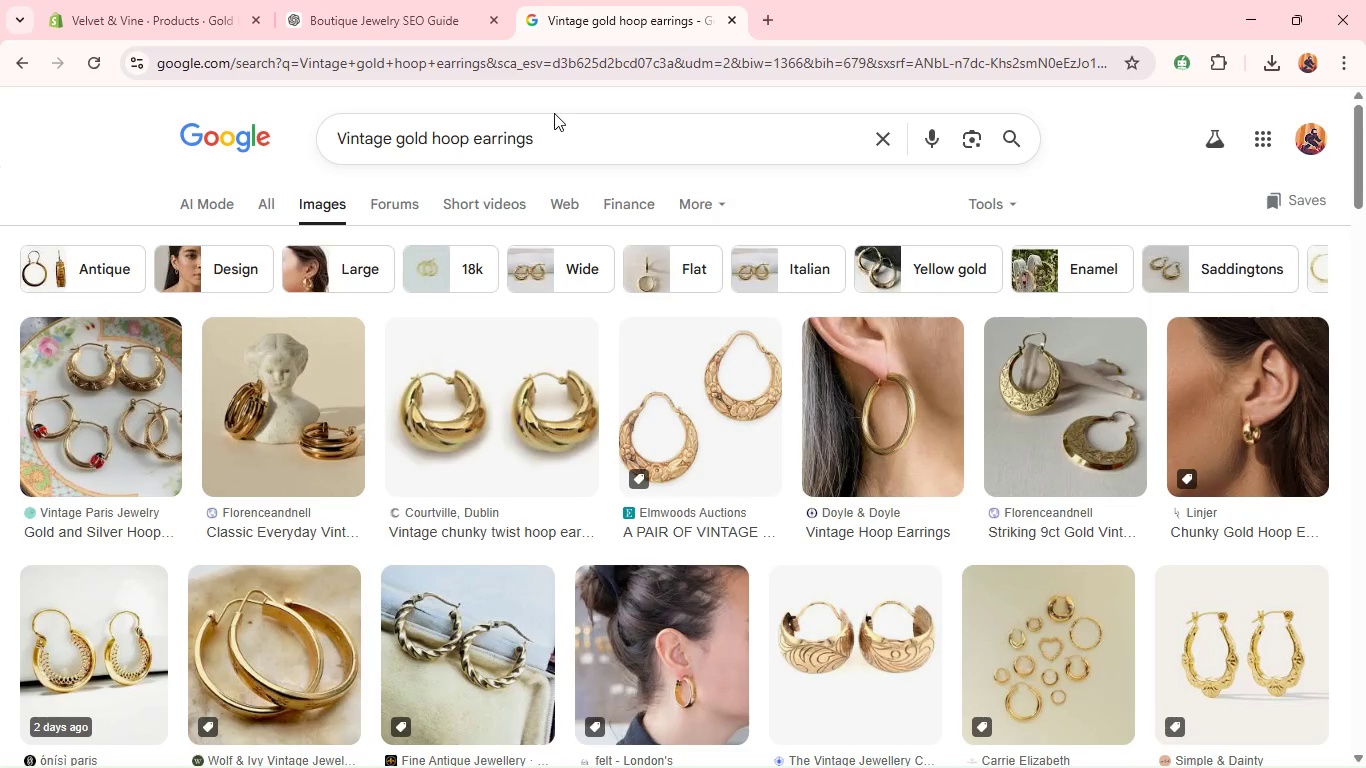 
wait(10.99)
 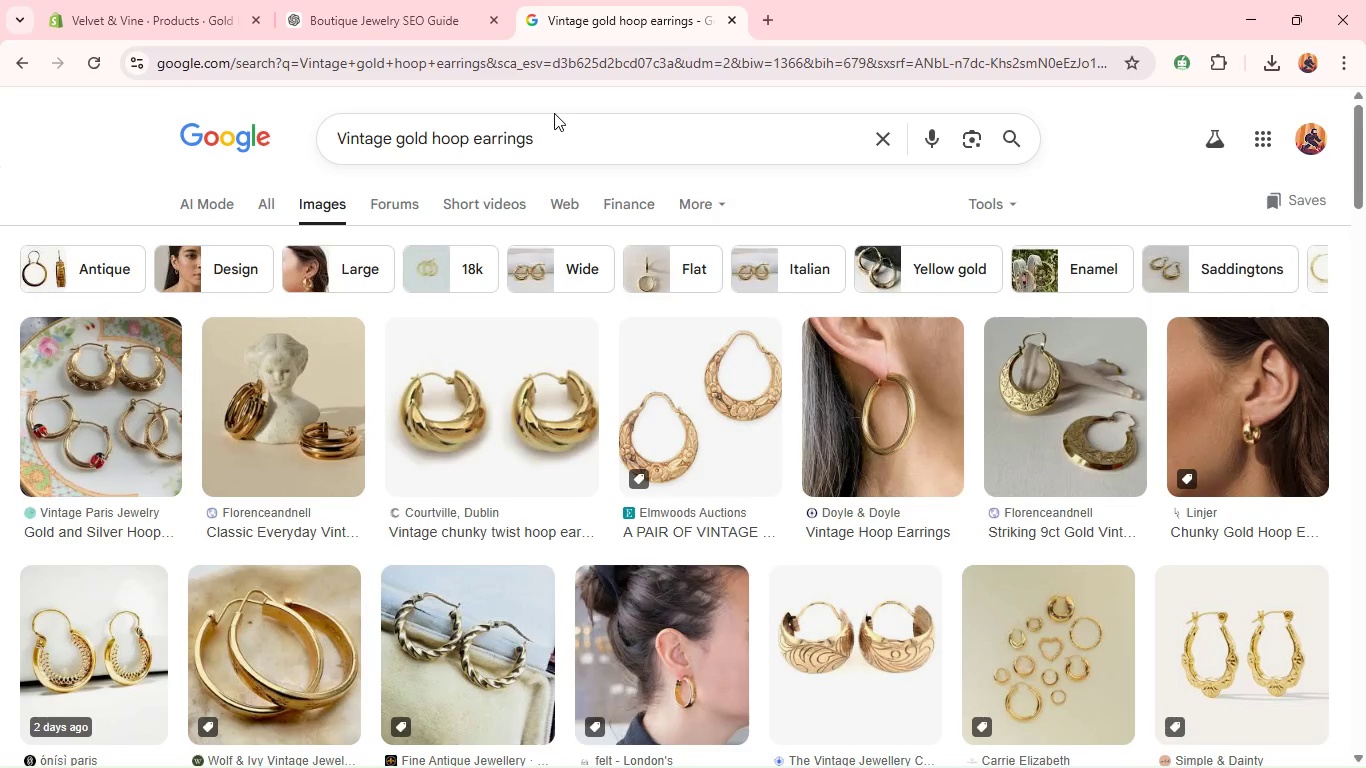 
mouse_move([452, 356])
 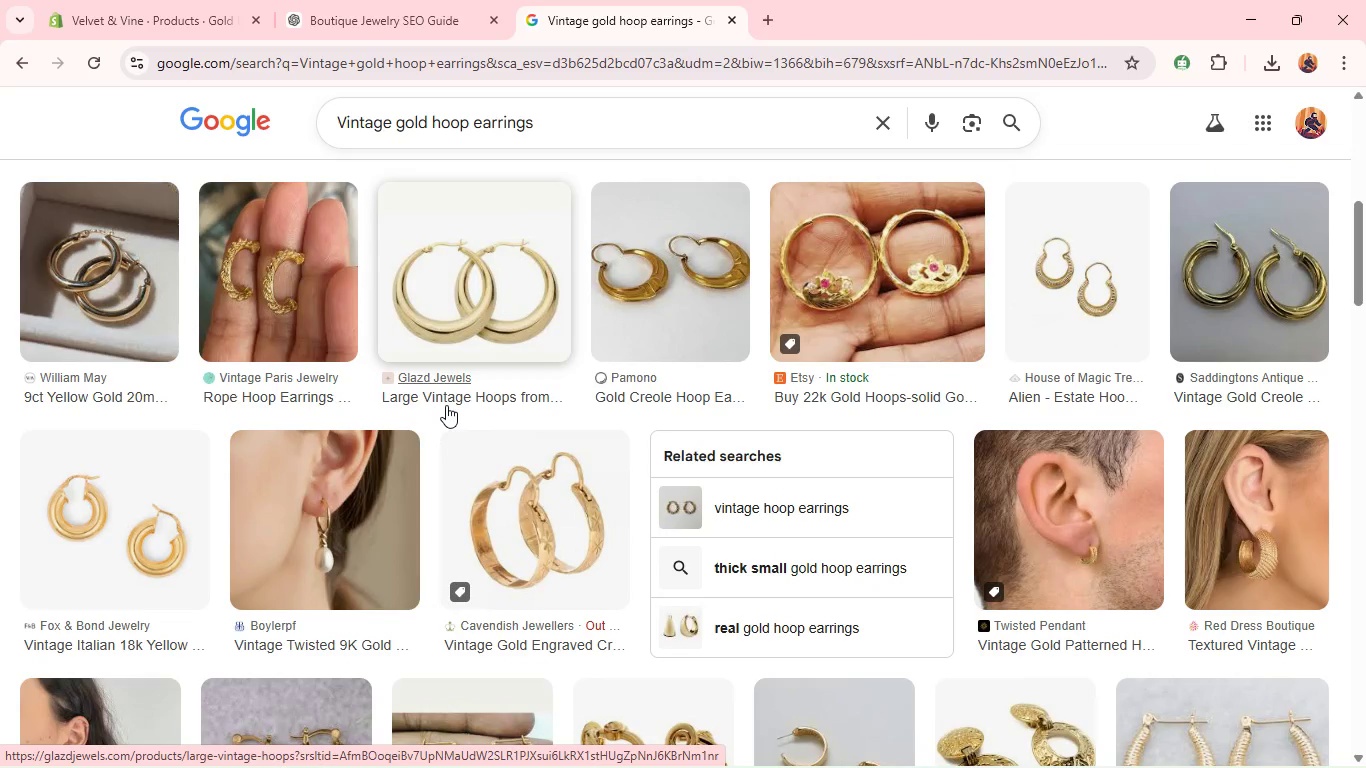 
wait(21.87)
 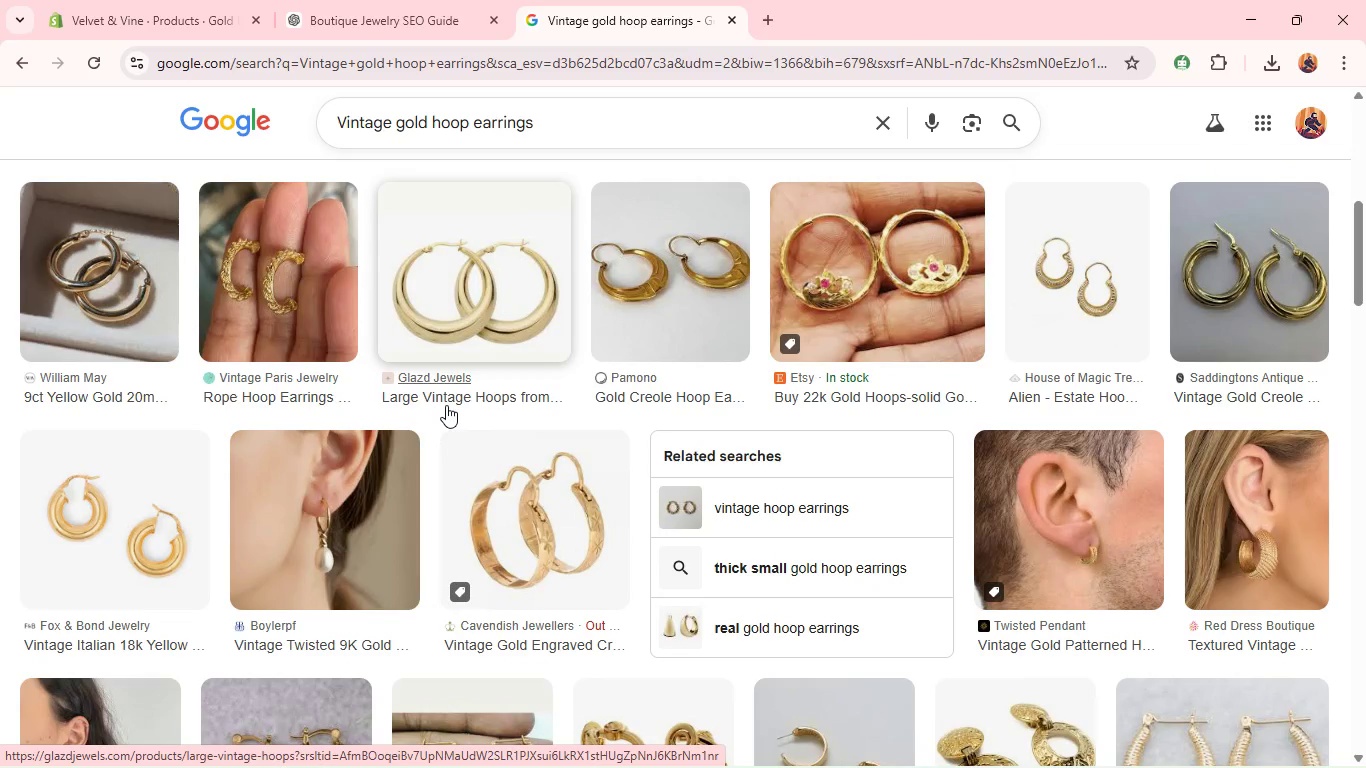 
right_click([822, 386])
 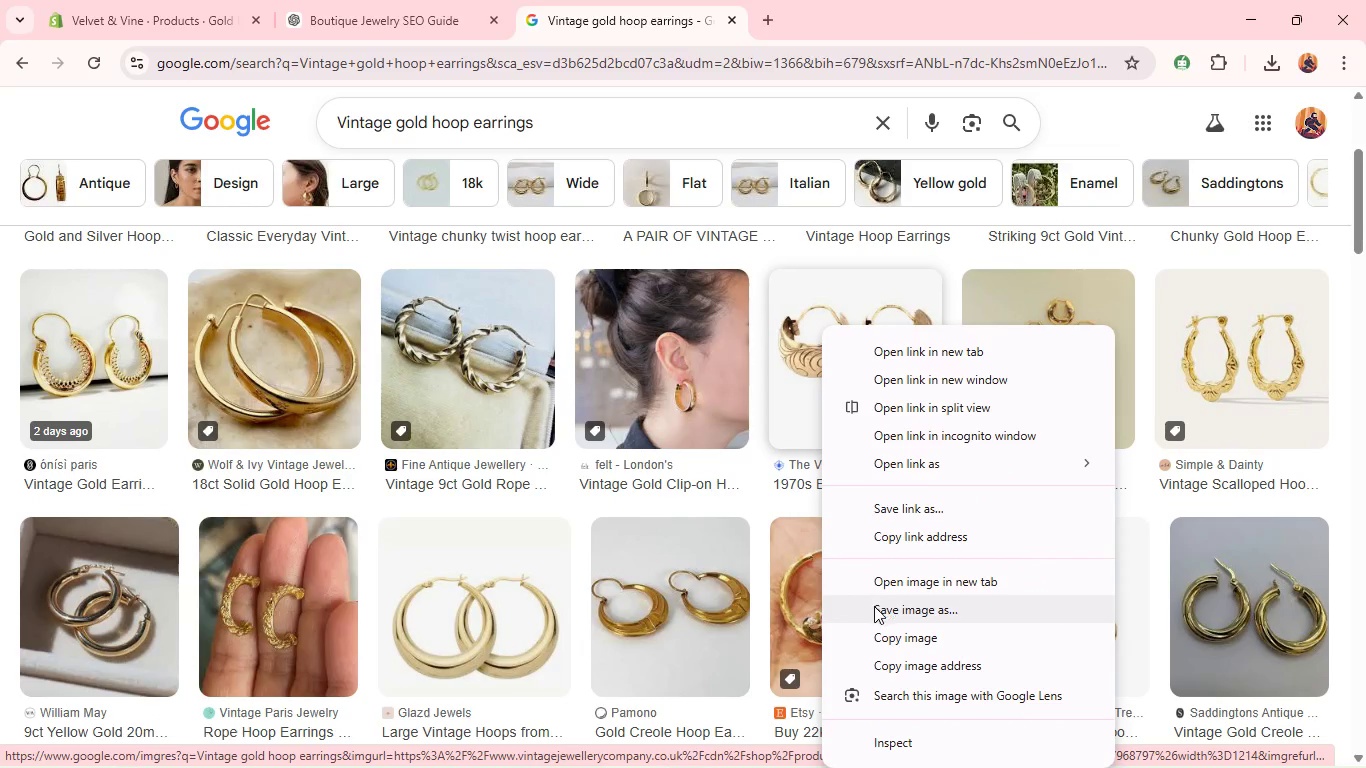 
left_click([870, 613])
 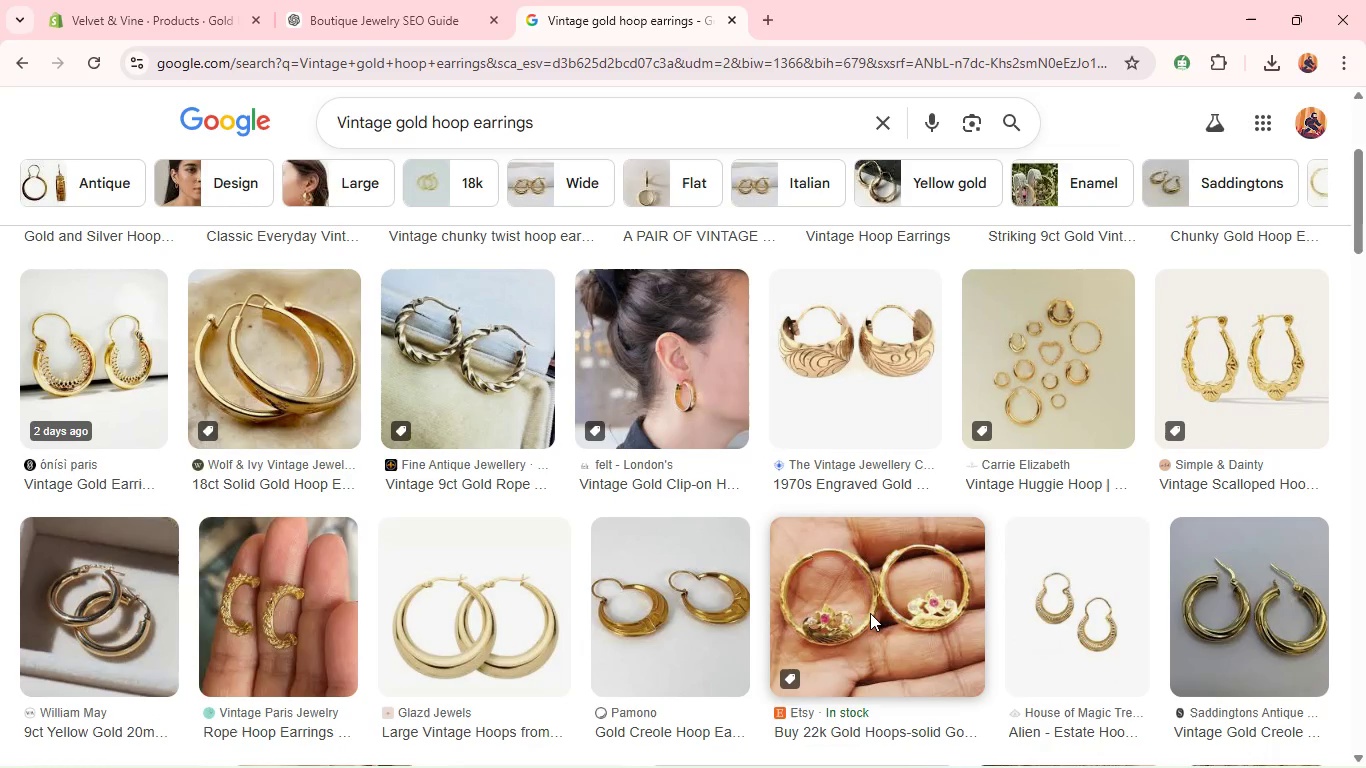 
key(Enter)
 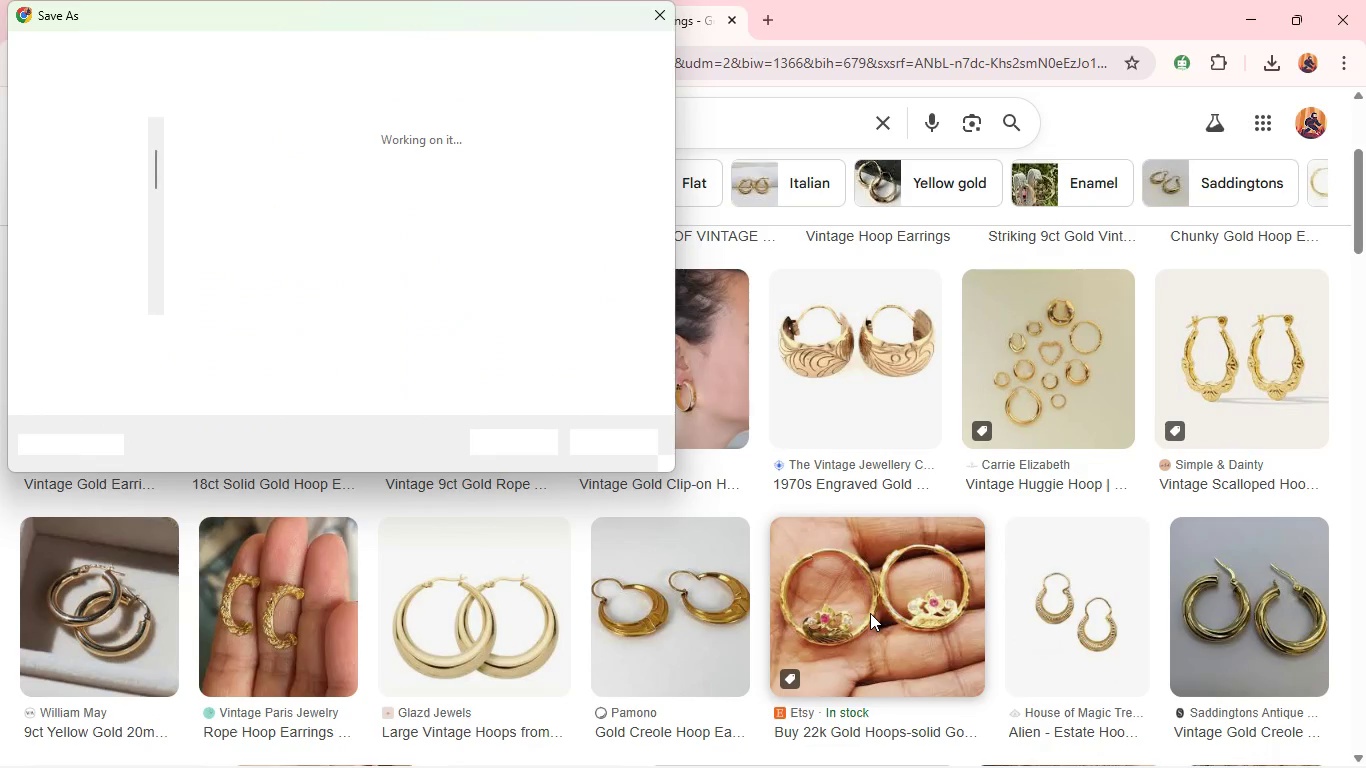 
key(Enter)
 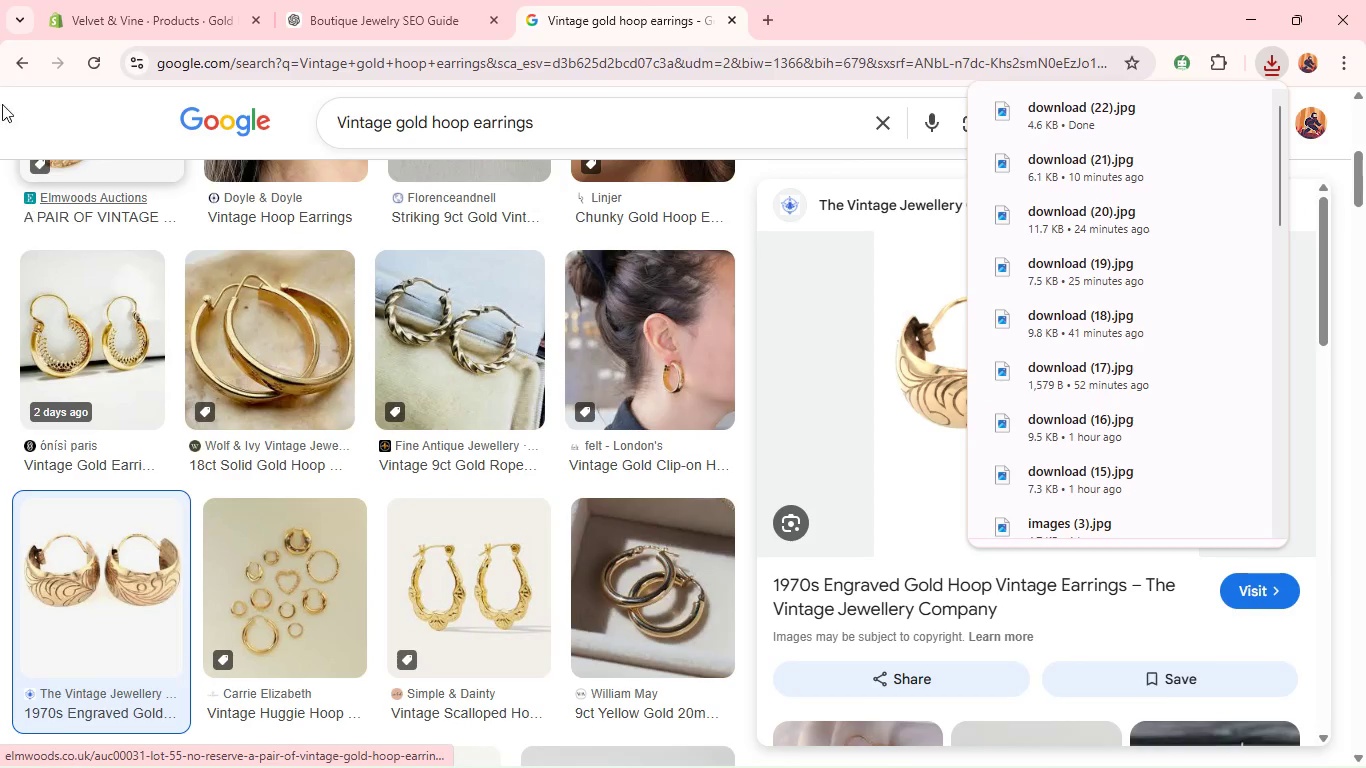 
left_click([103, 0])
 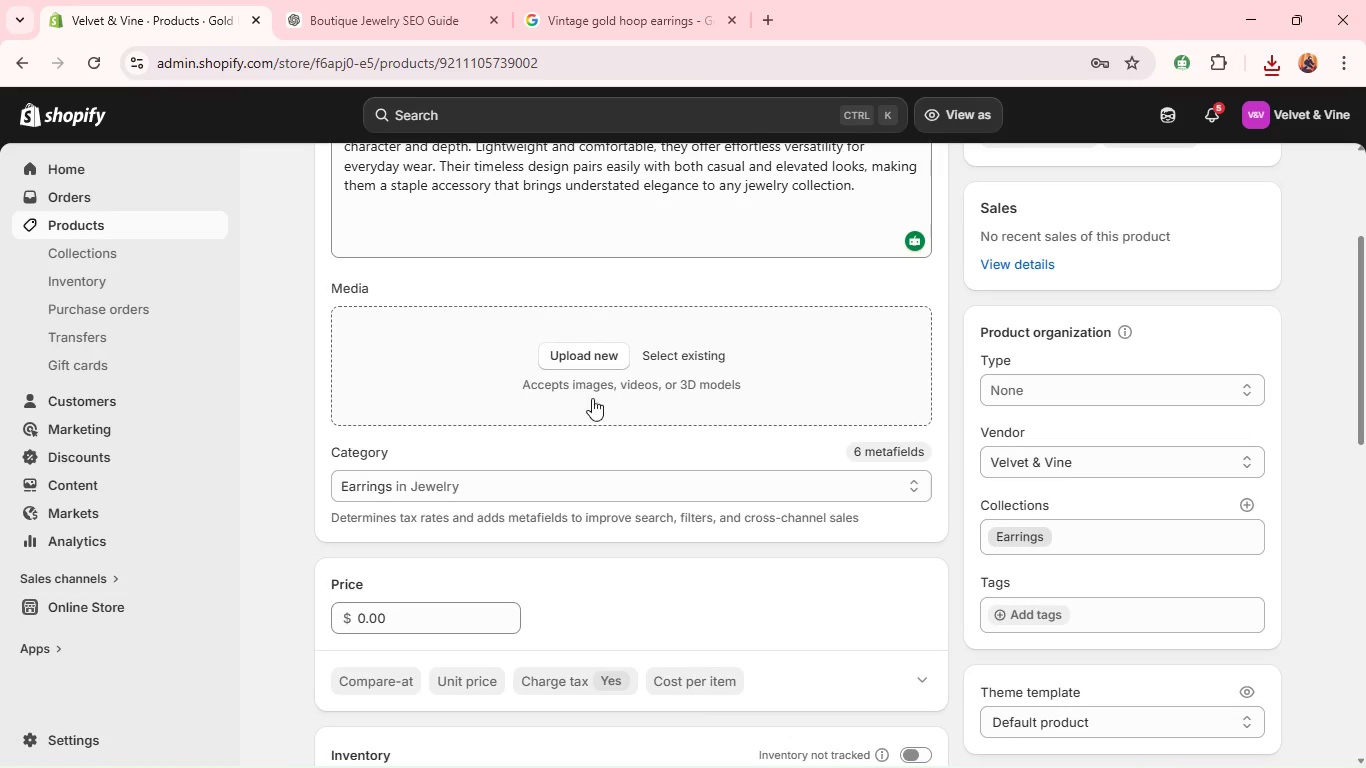 
left_click([595, 359])
 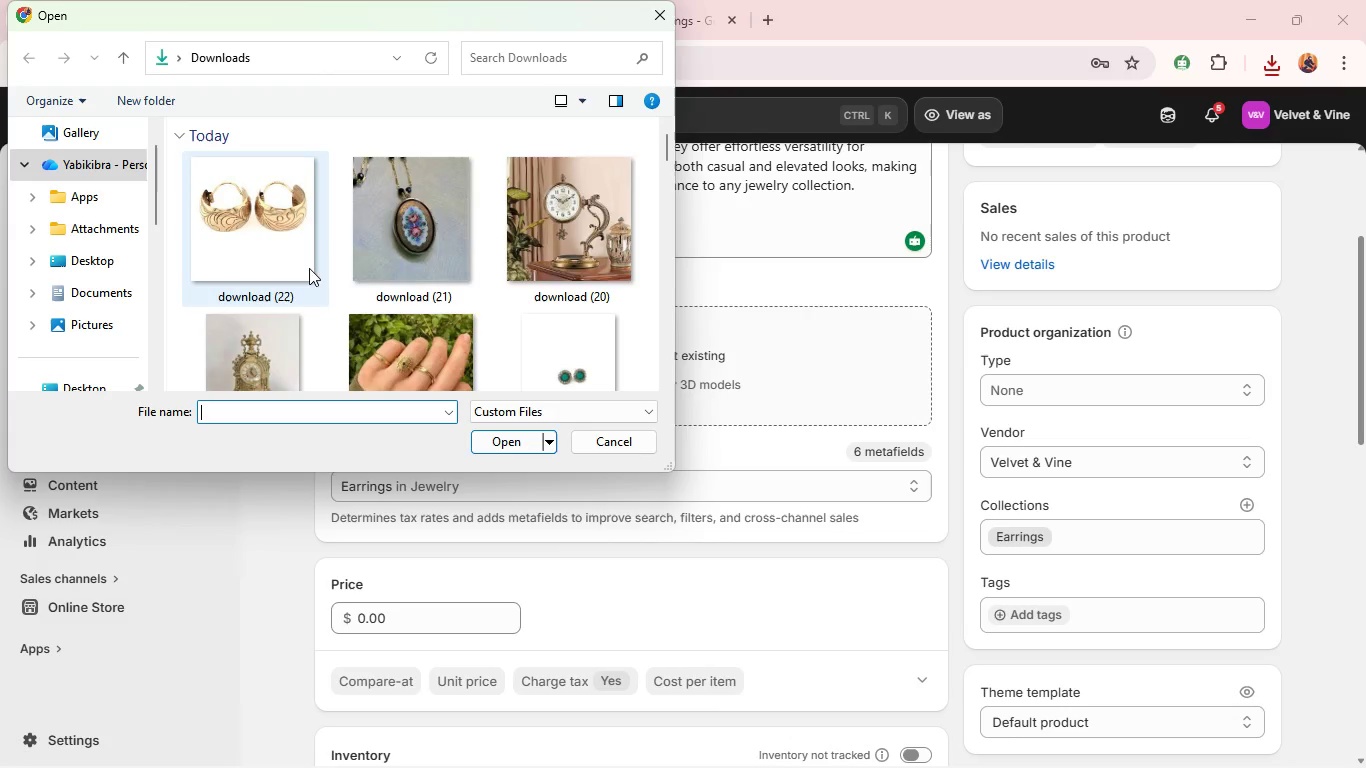 
left_click([272, 248])
 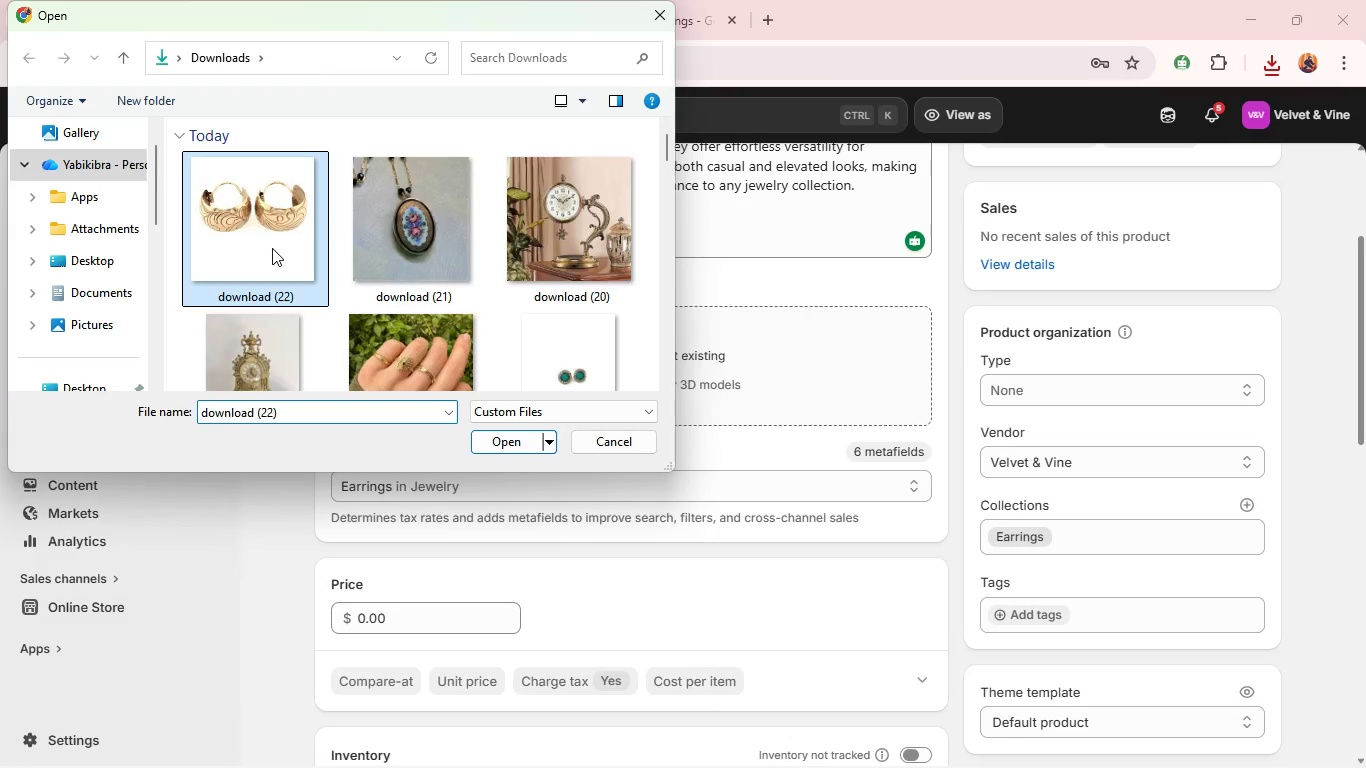 
key(Enter)
 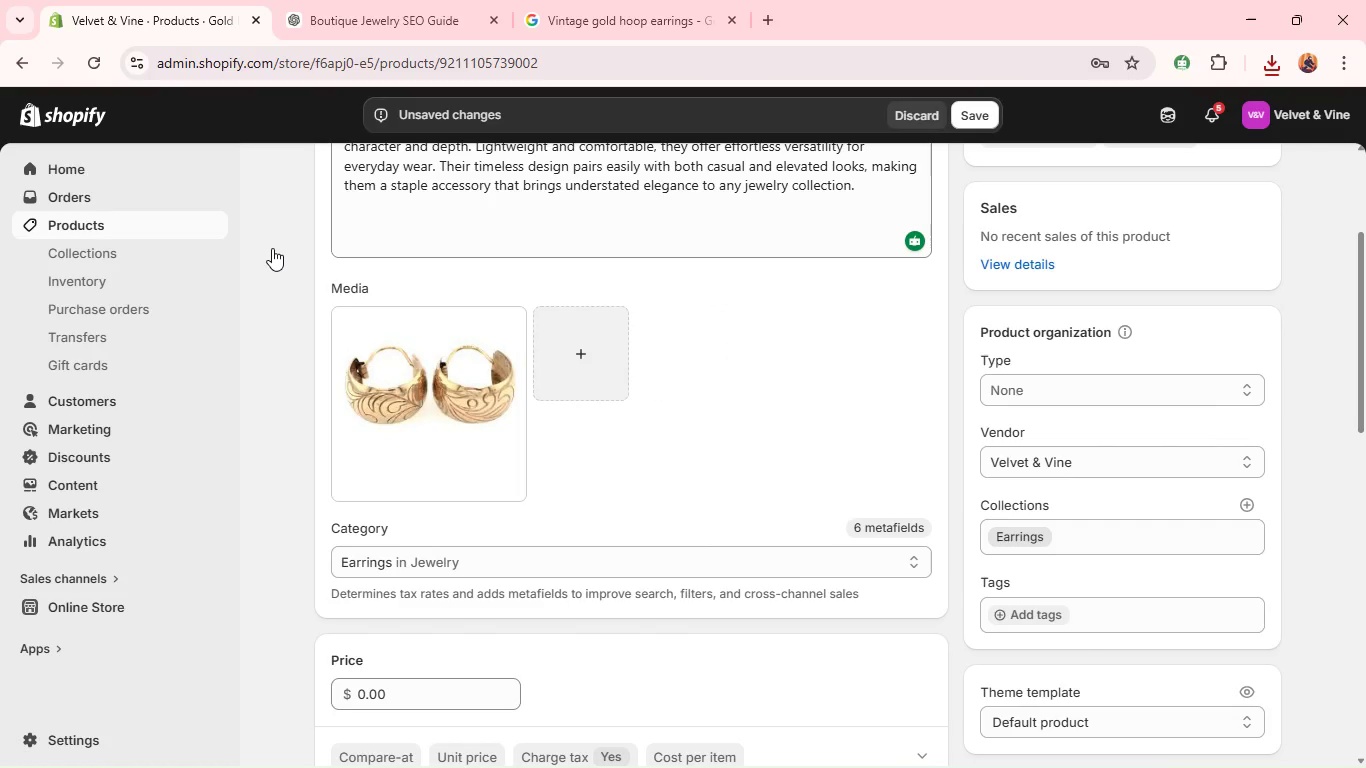 
wait(11.75)
 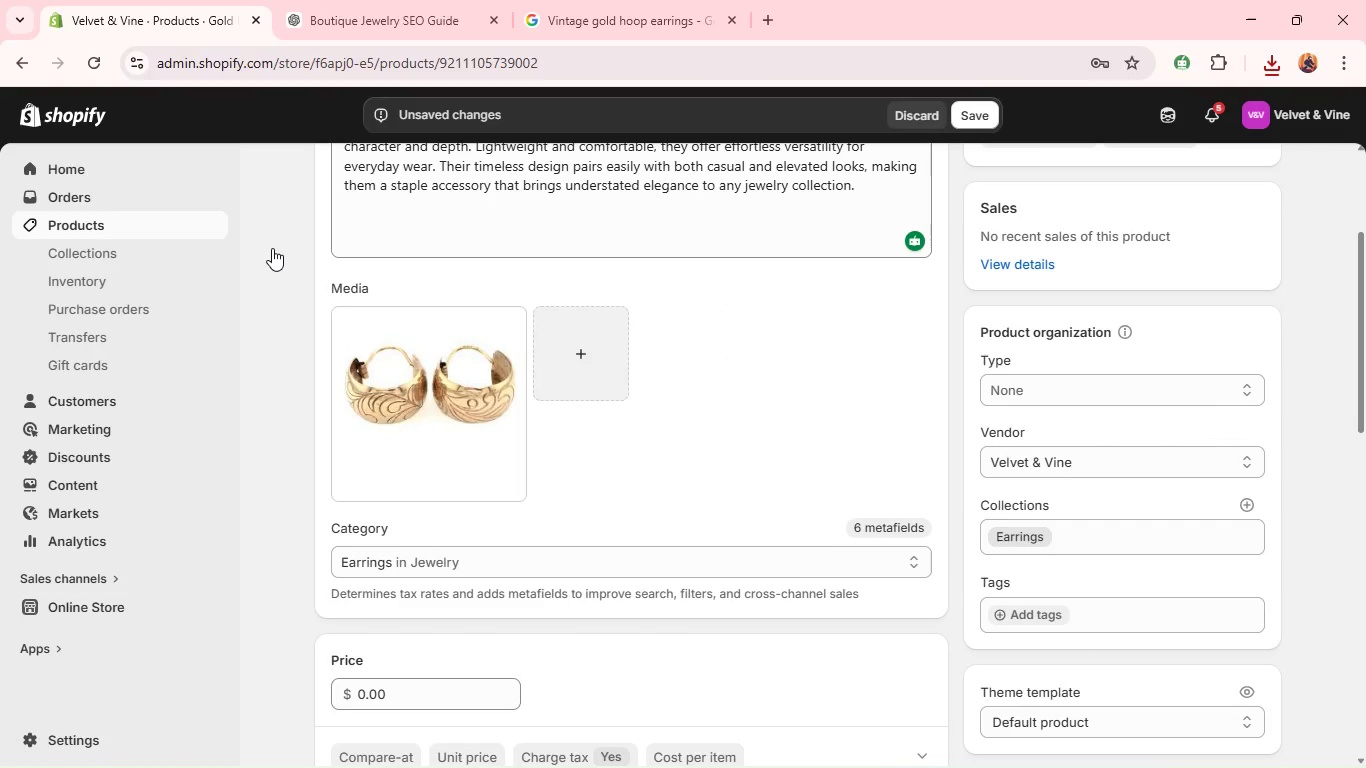 
left_click([964, 112])
 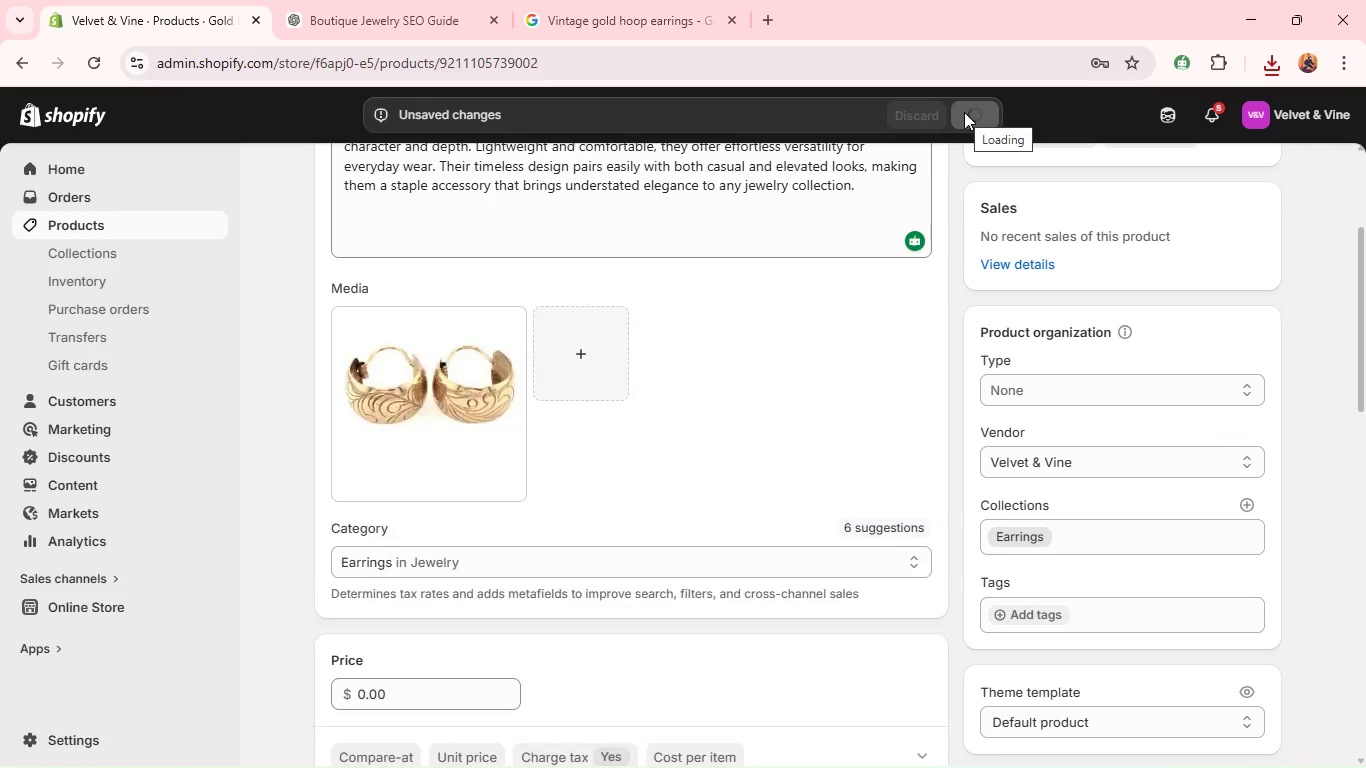 
wait(10.3)
 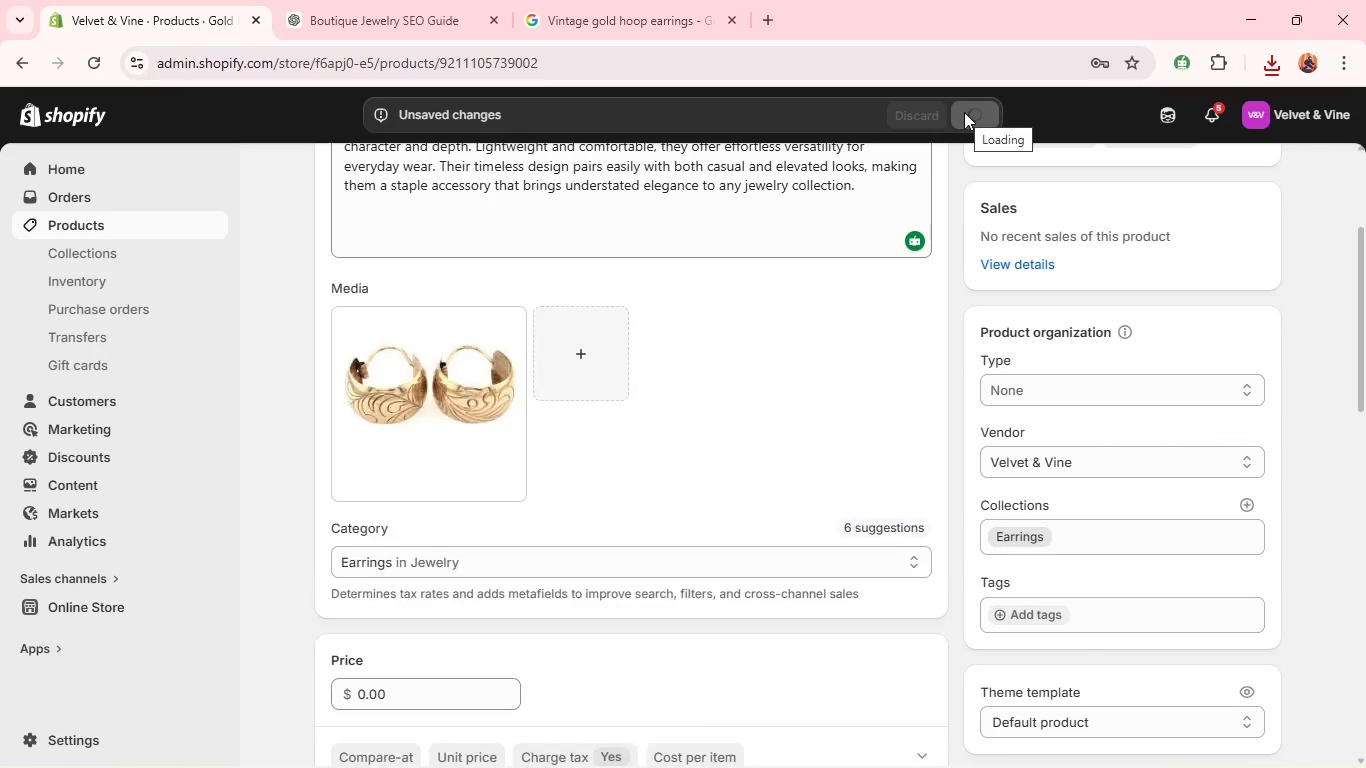 
left_click([474, 394])
 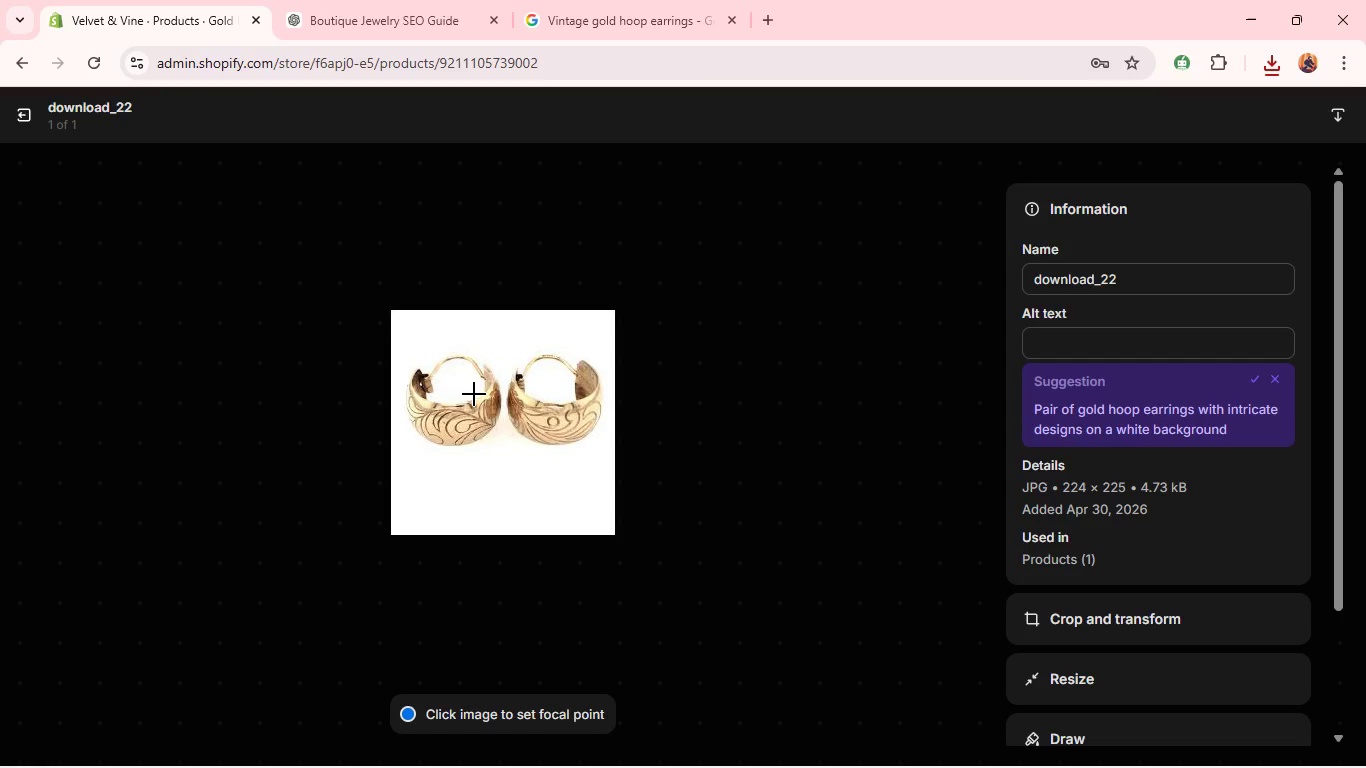 
wait(8.53)
 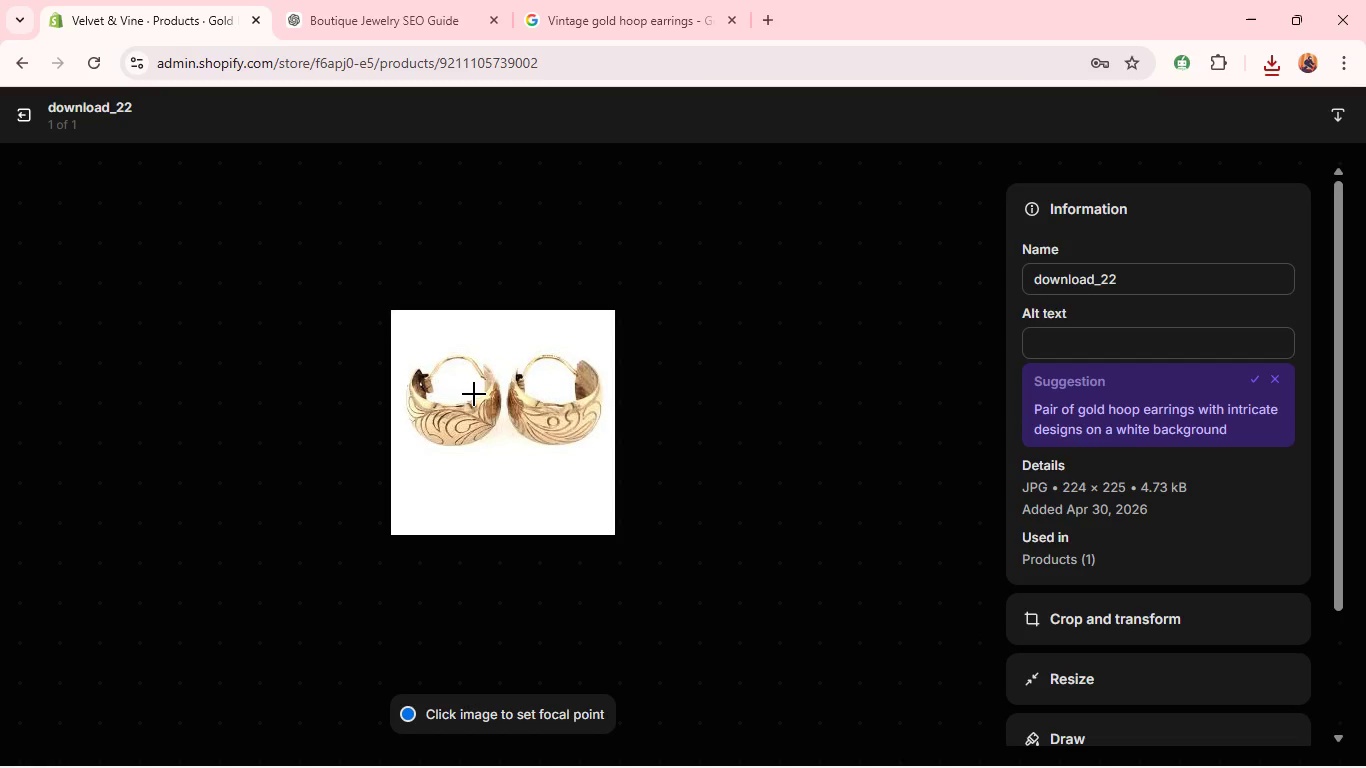 
left_click([1104, 321])
 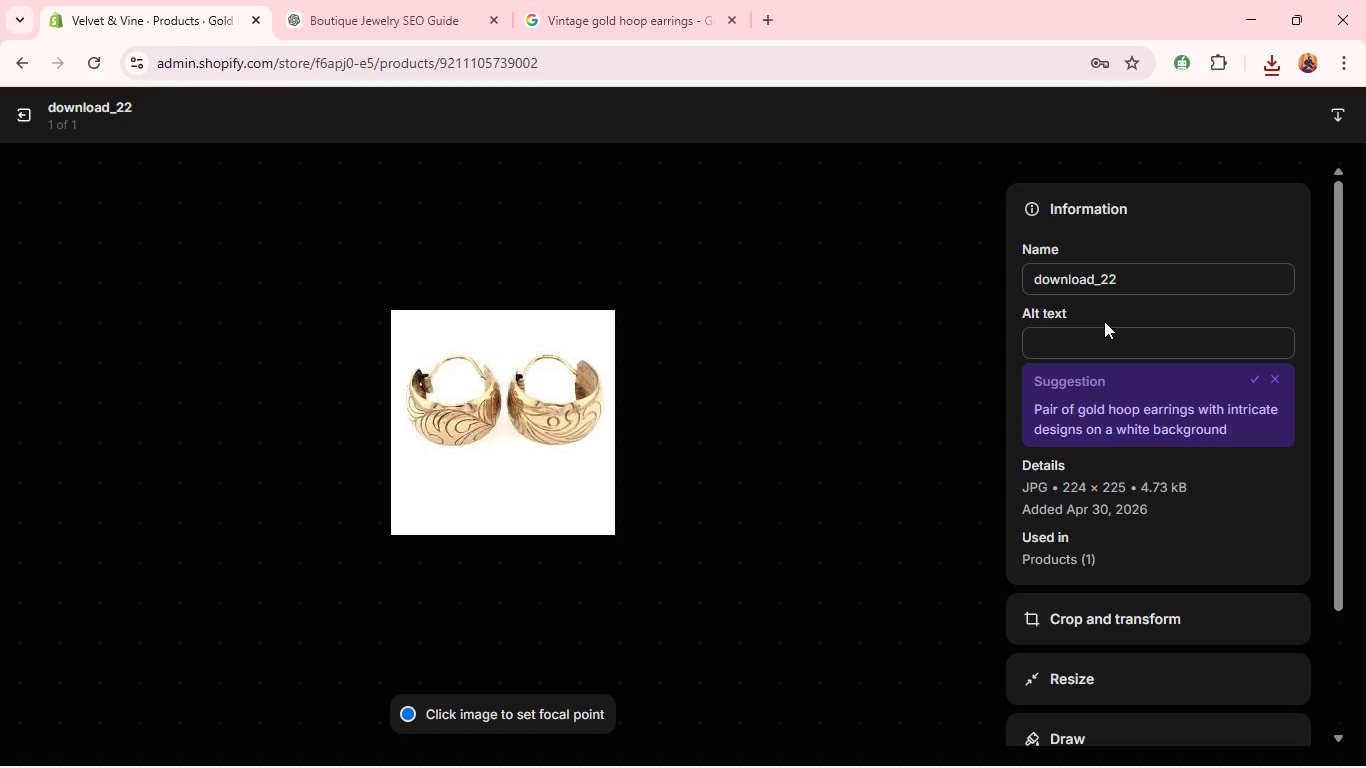 
hold_key(key=ShiftLeft, duration=0.67)
 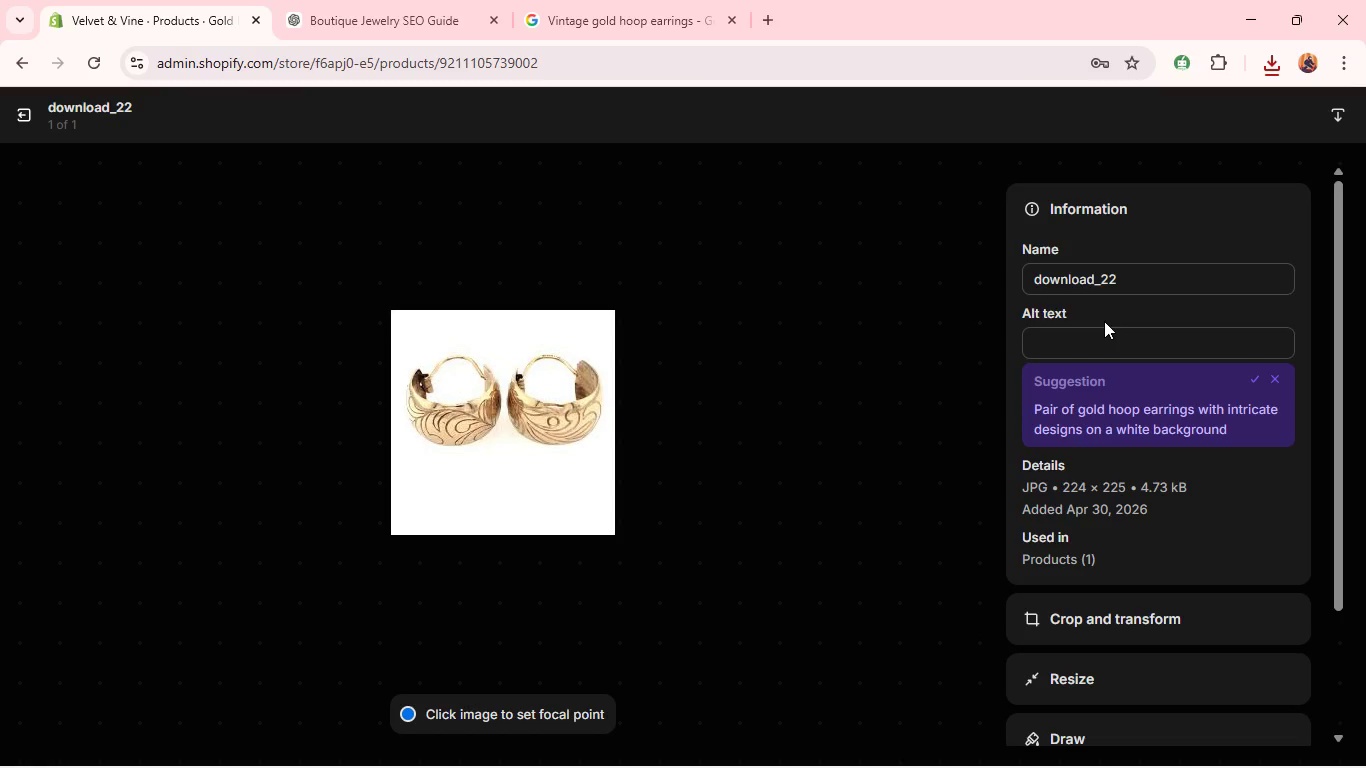 
type(vintage gold fo)
key(Backspace)
key(Backspace)
 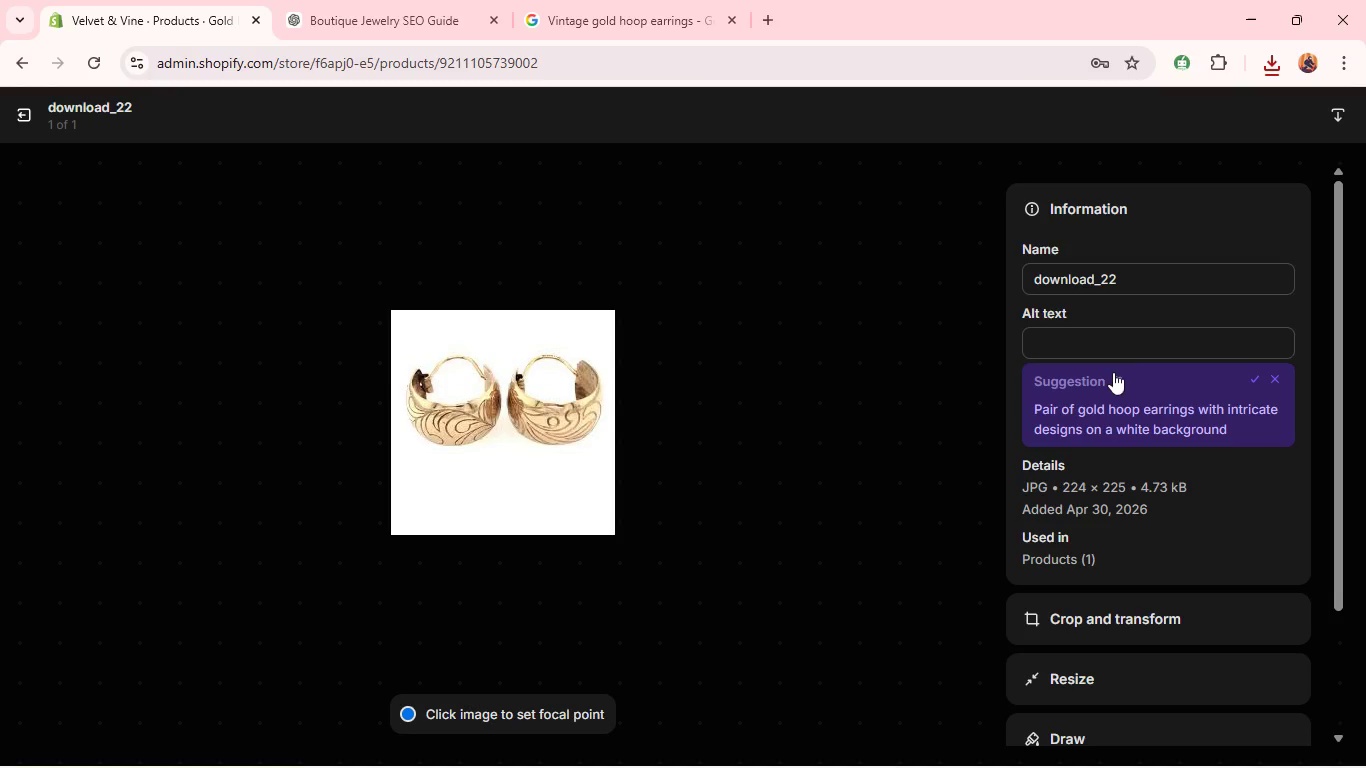 
left_click([1109, 341])
 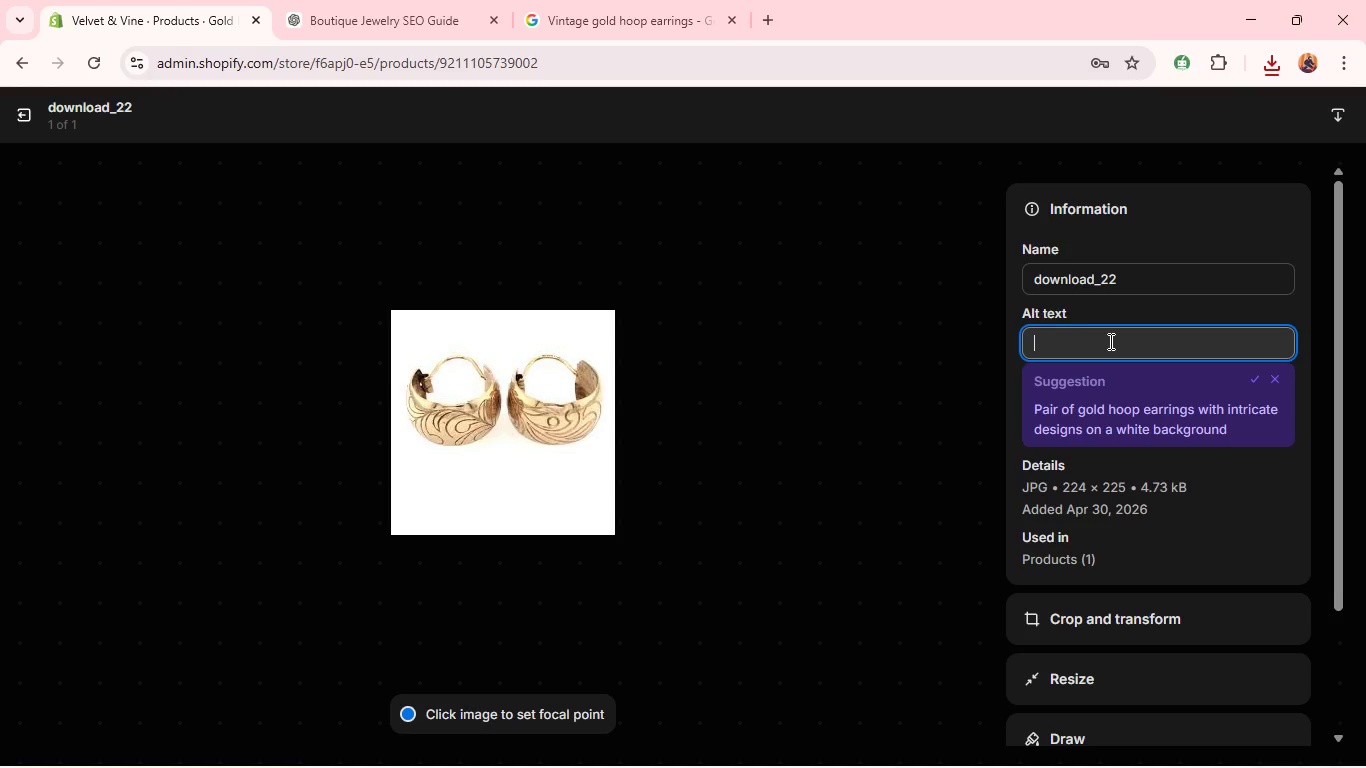 
type(W)
key(Backspace)
type(vintage gold hoo[)
key(Backspace)
type(p)
 